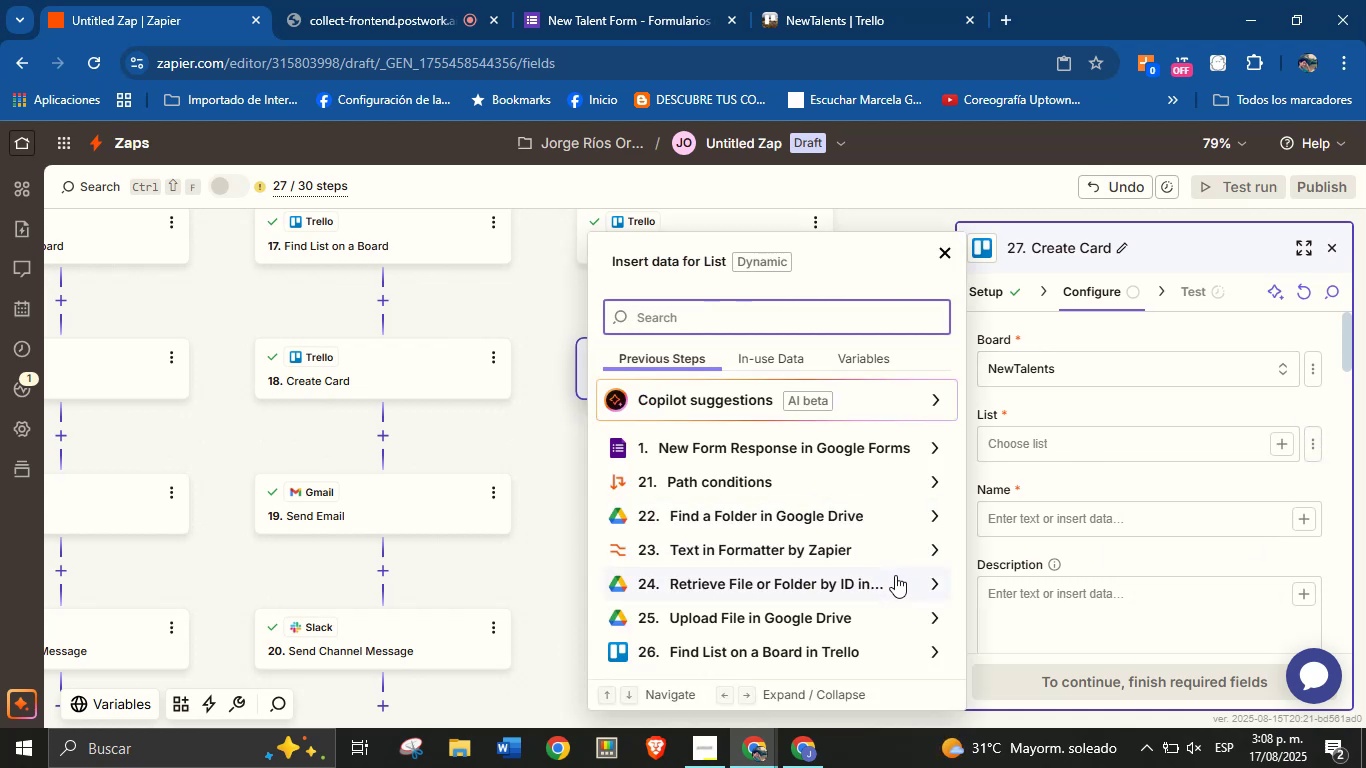 
wait(7.16)
 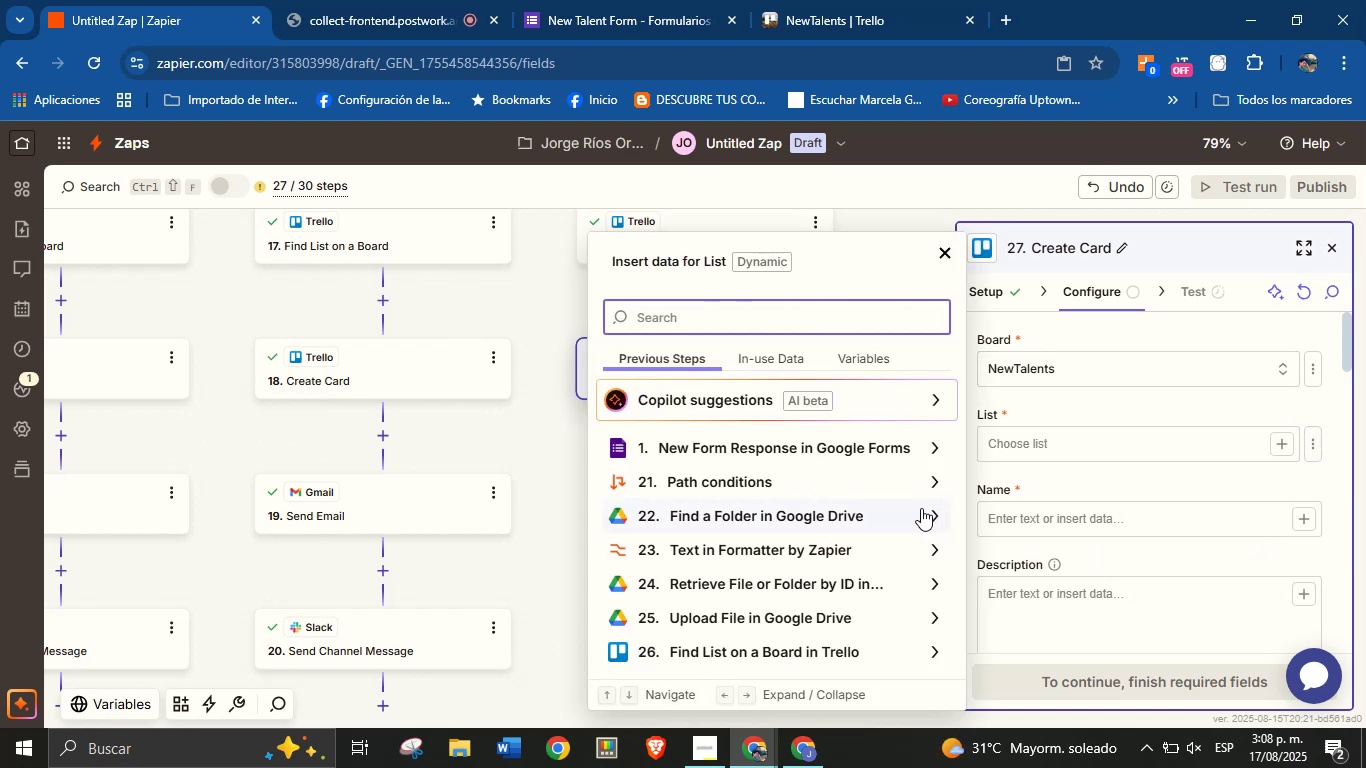 
left_click([930, 648])
 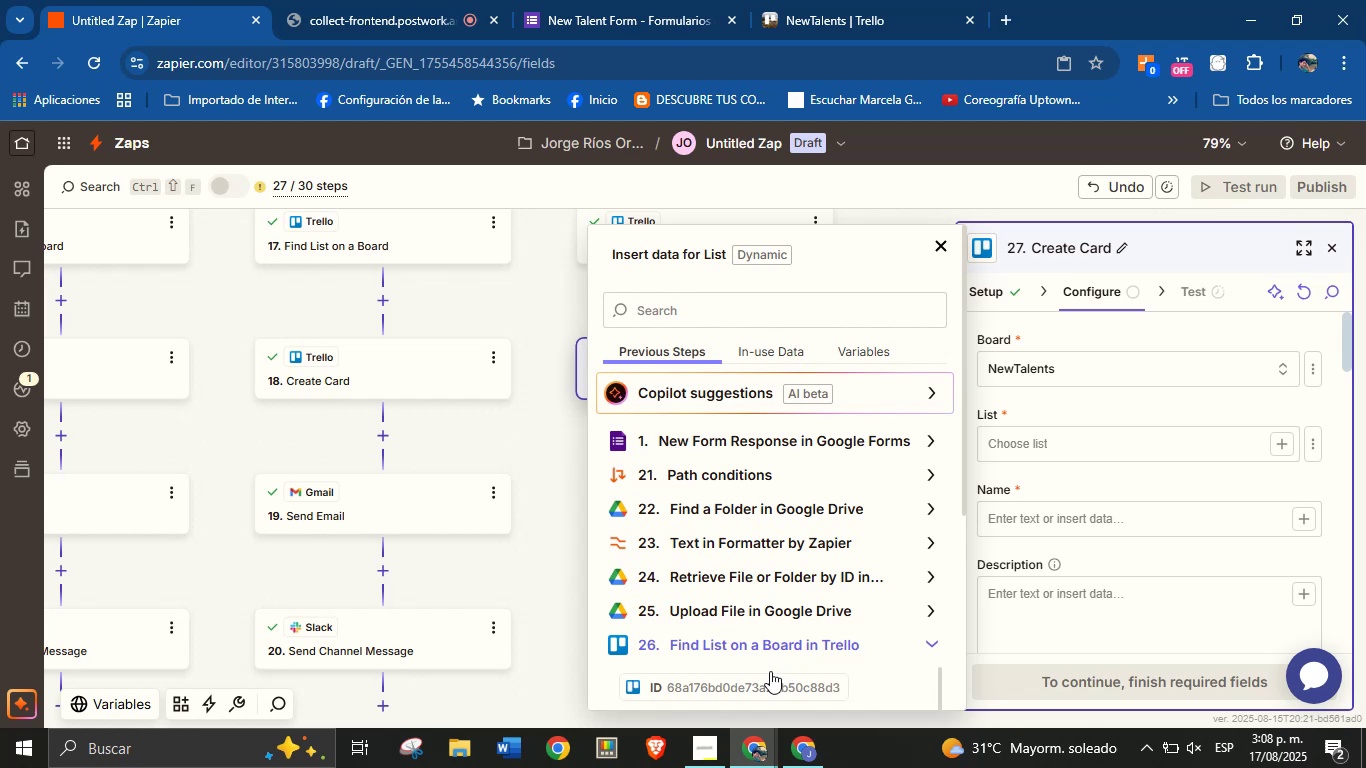 
left_click([765, 677])
 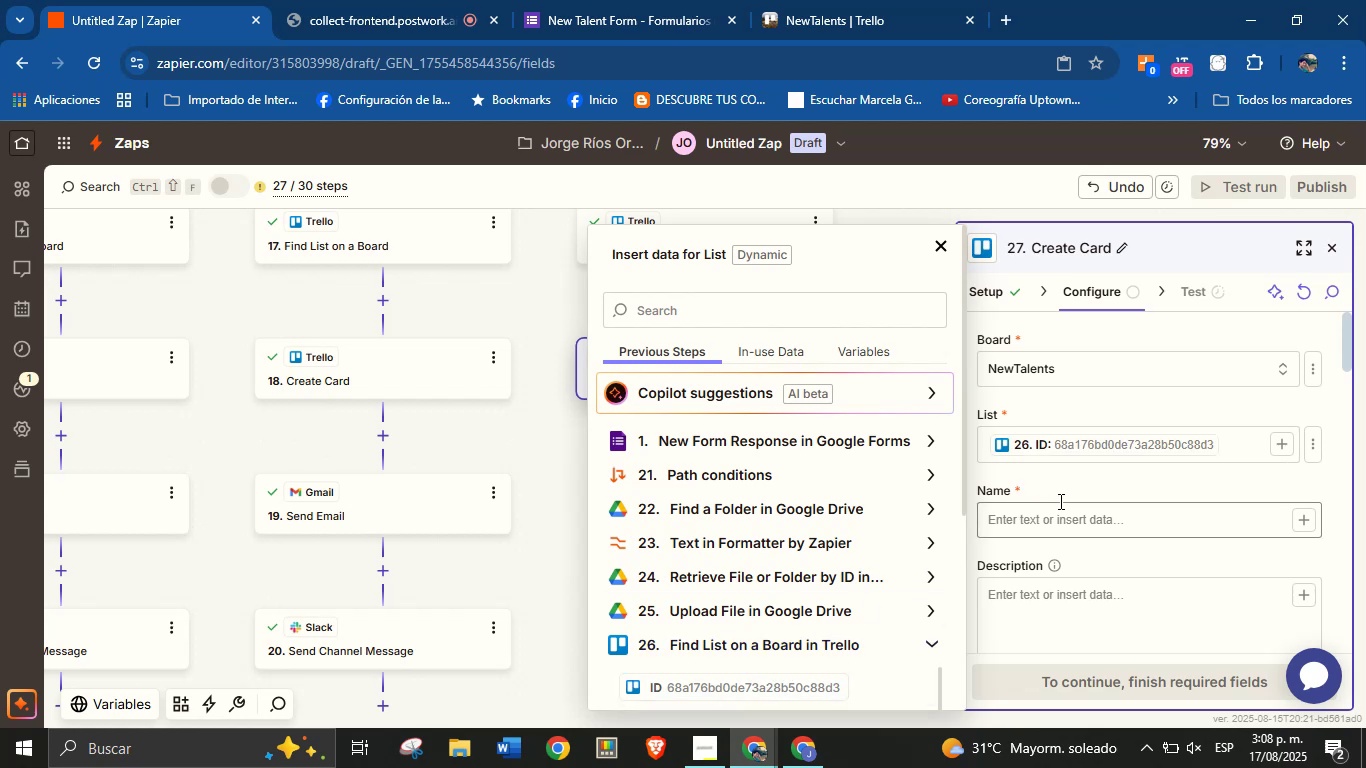 
left_click([1077, 479])
 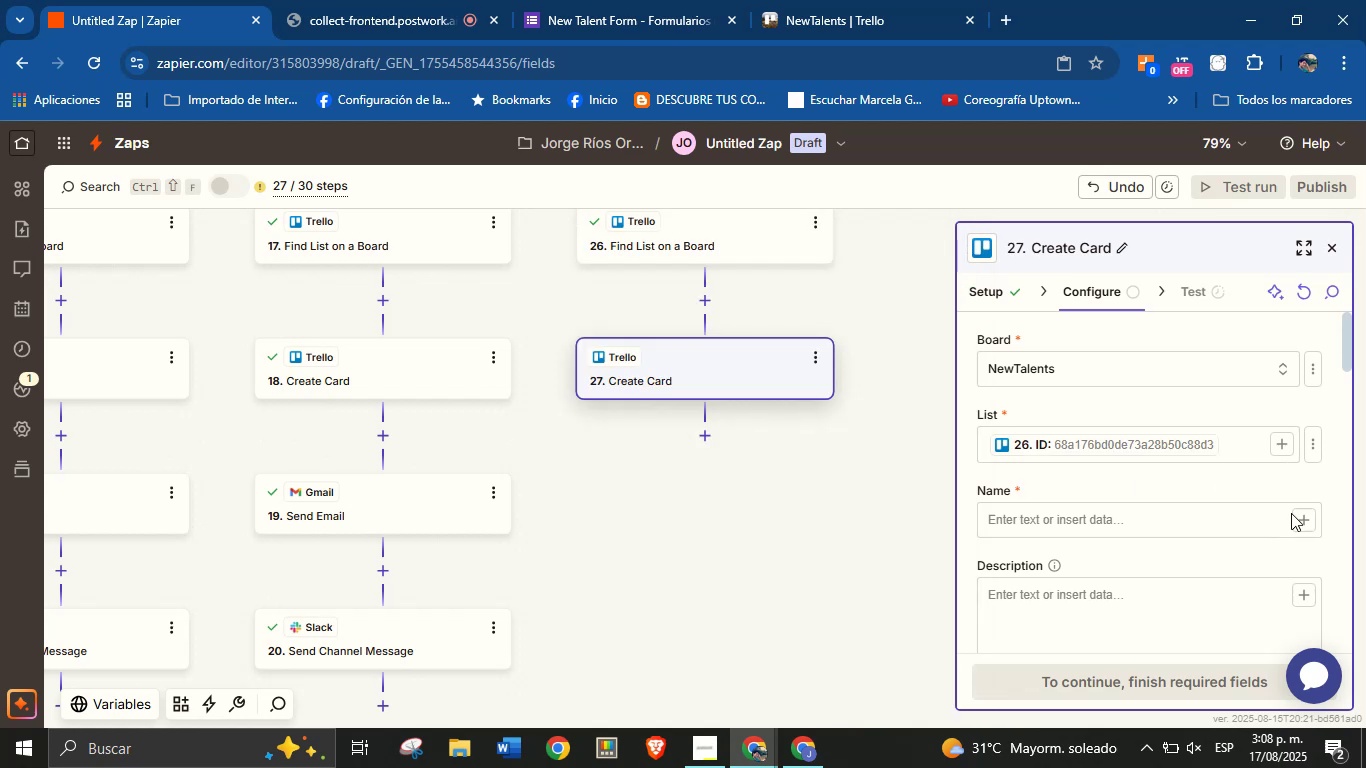 
left_click([1300, 518])
 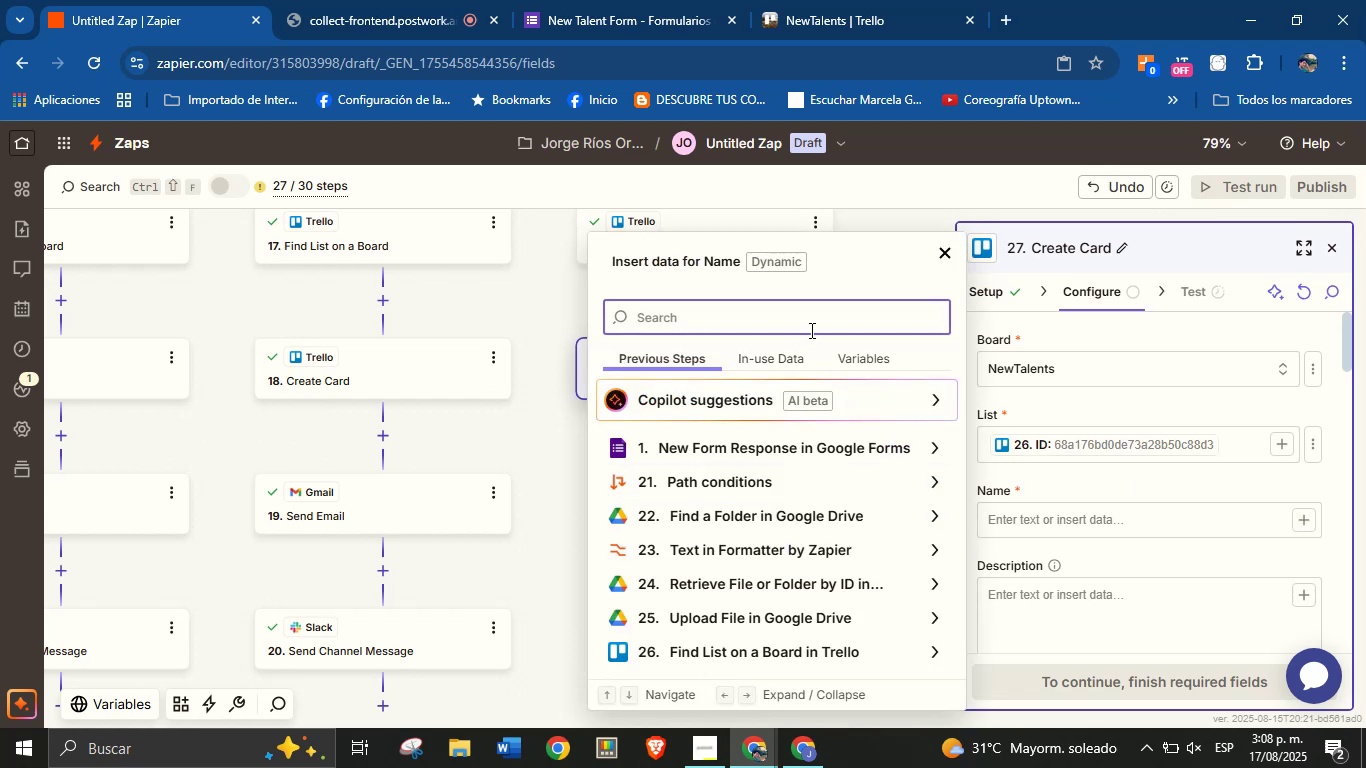 
type(nam)
 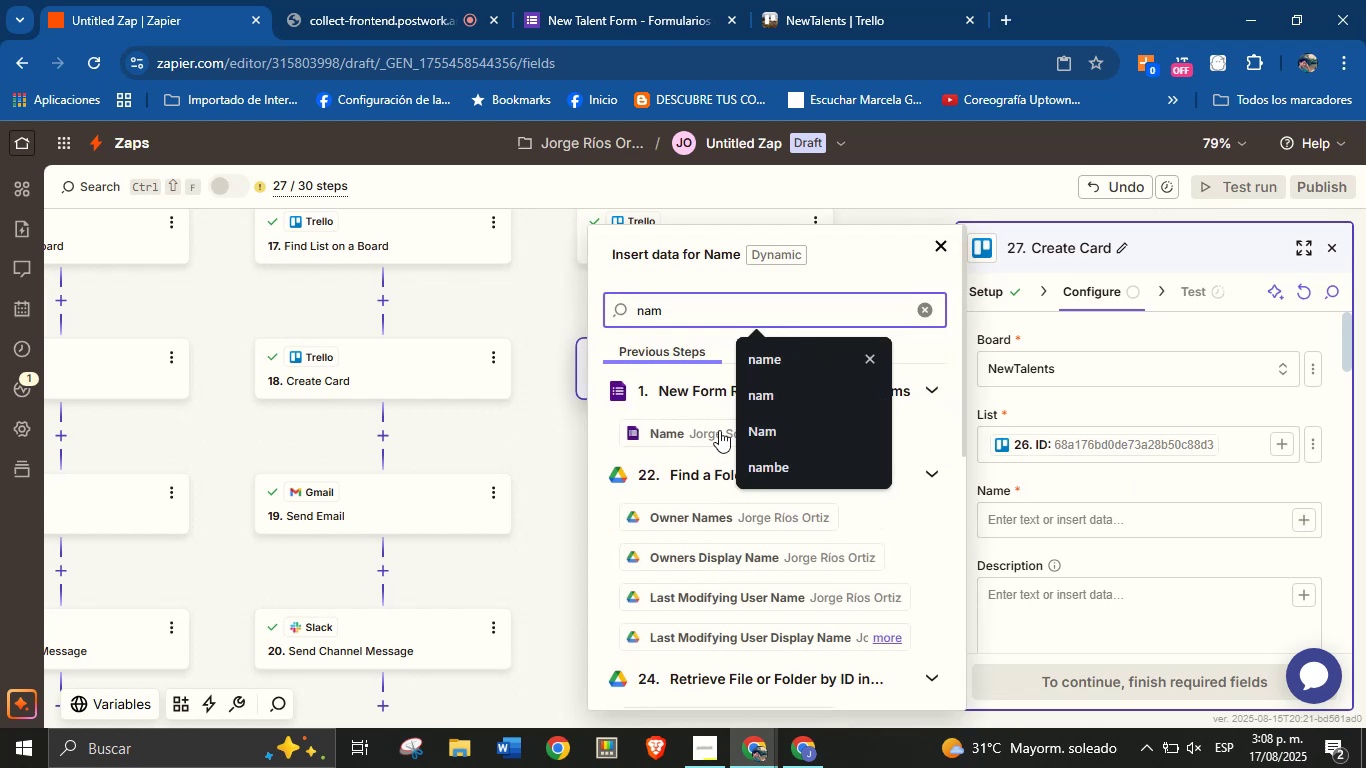 
left_click([717, 429])
 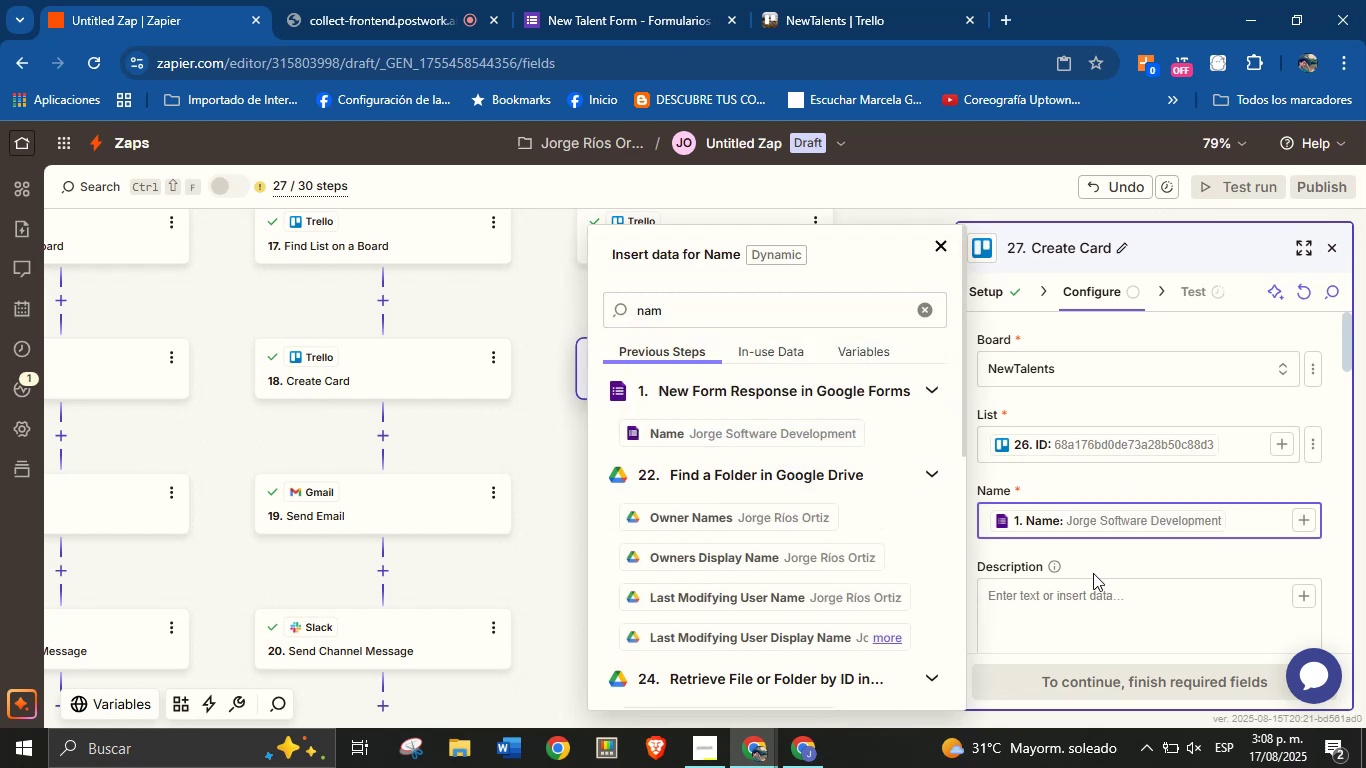 
left_click([1097, 588])
 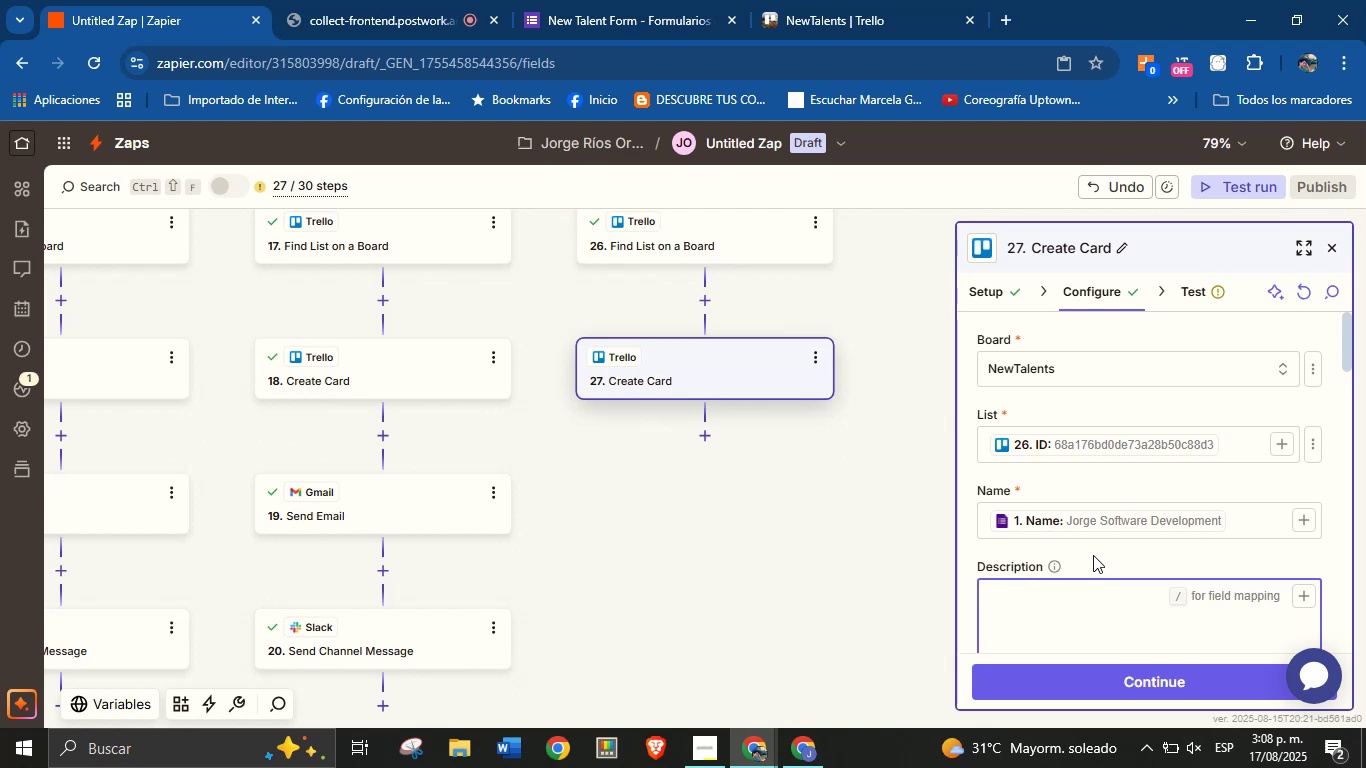 
scroll: coordinate [1098, 553], scroll_direction: down, amount: 1.0
 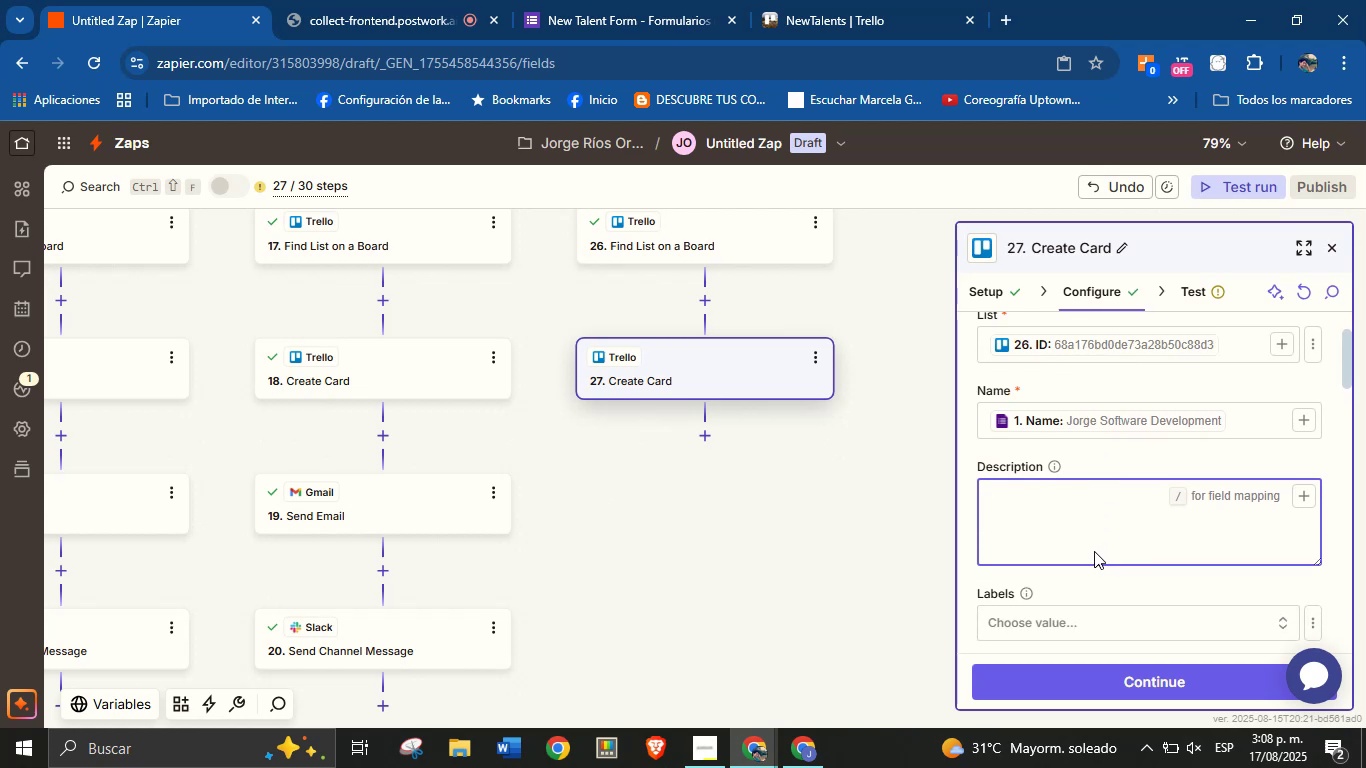 
type(New talent registere)
 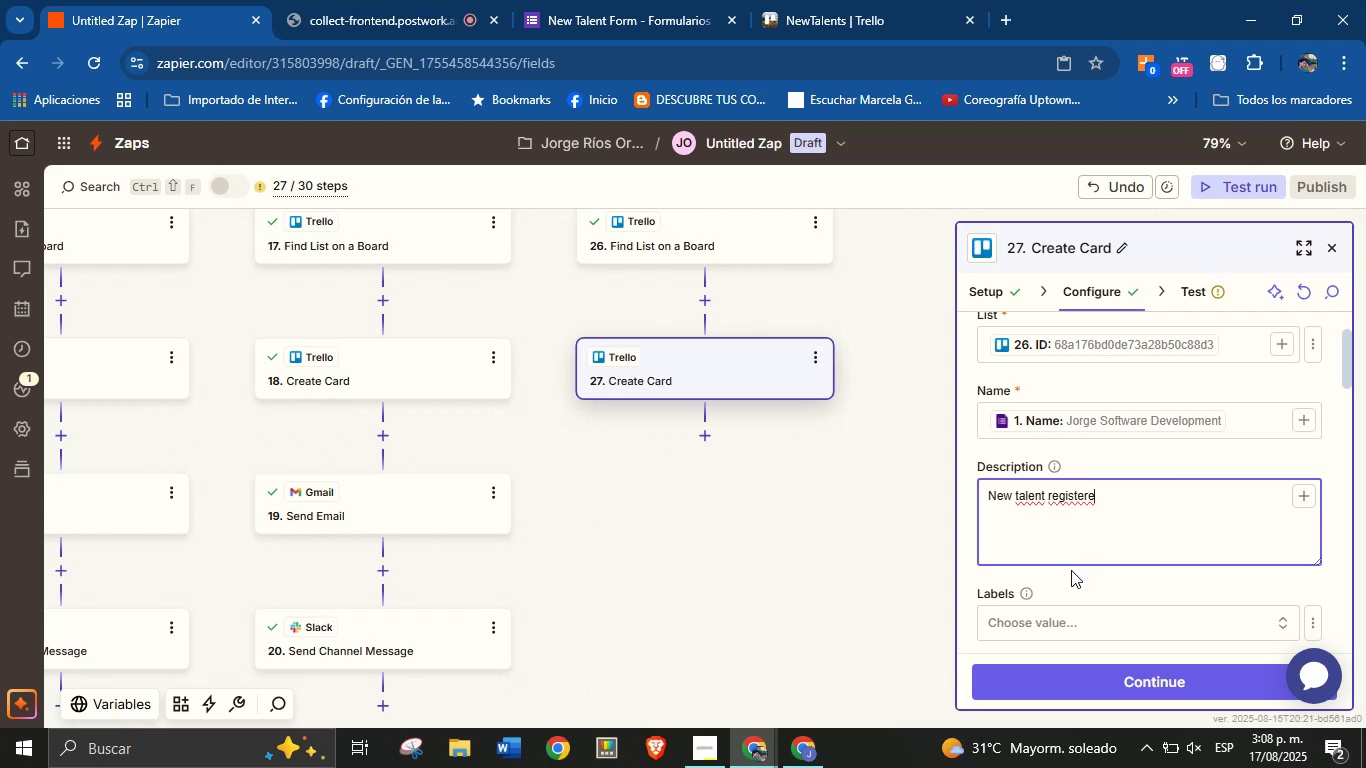 
wait(5.05)
 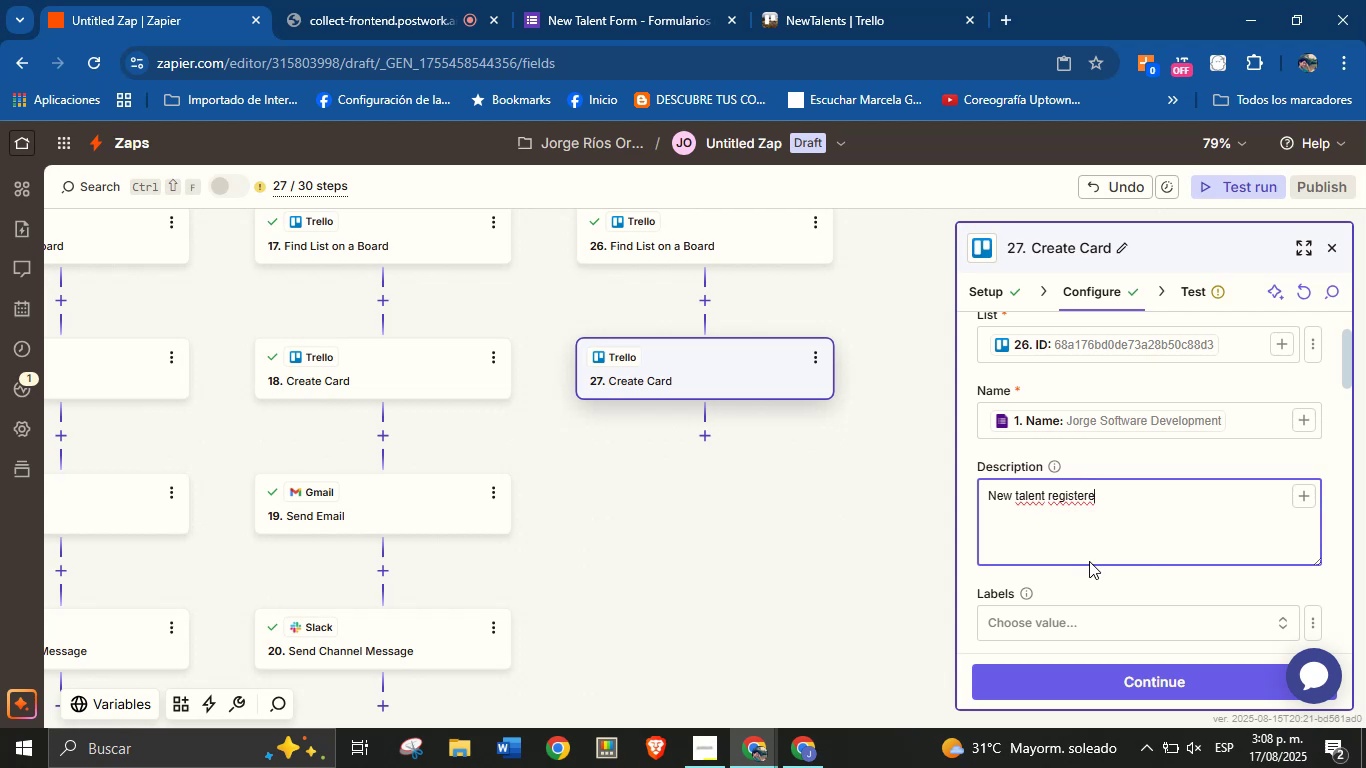 
key(D)
 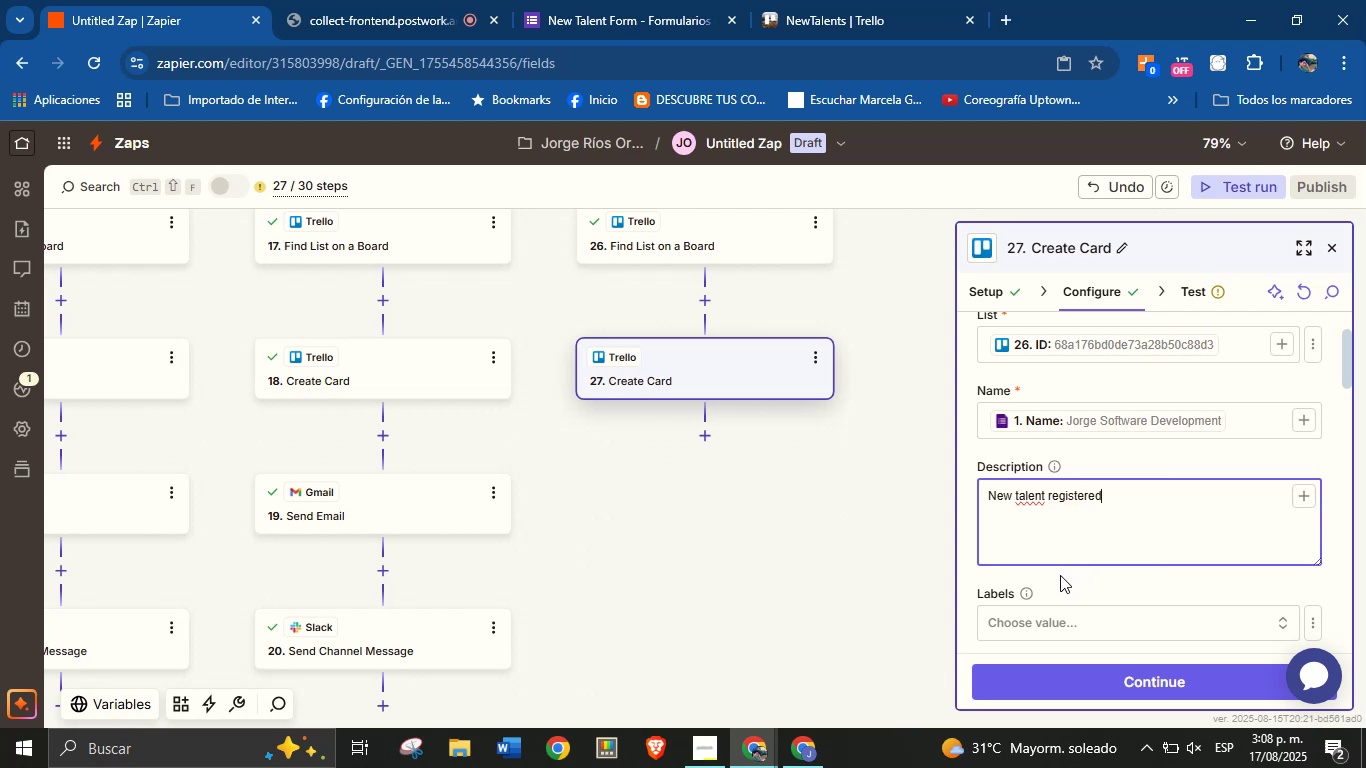 
key(Space)
 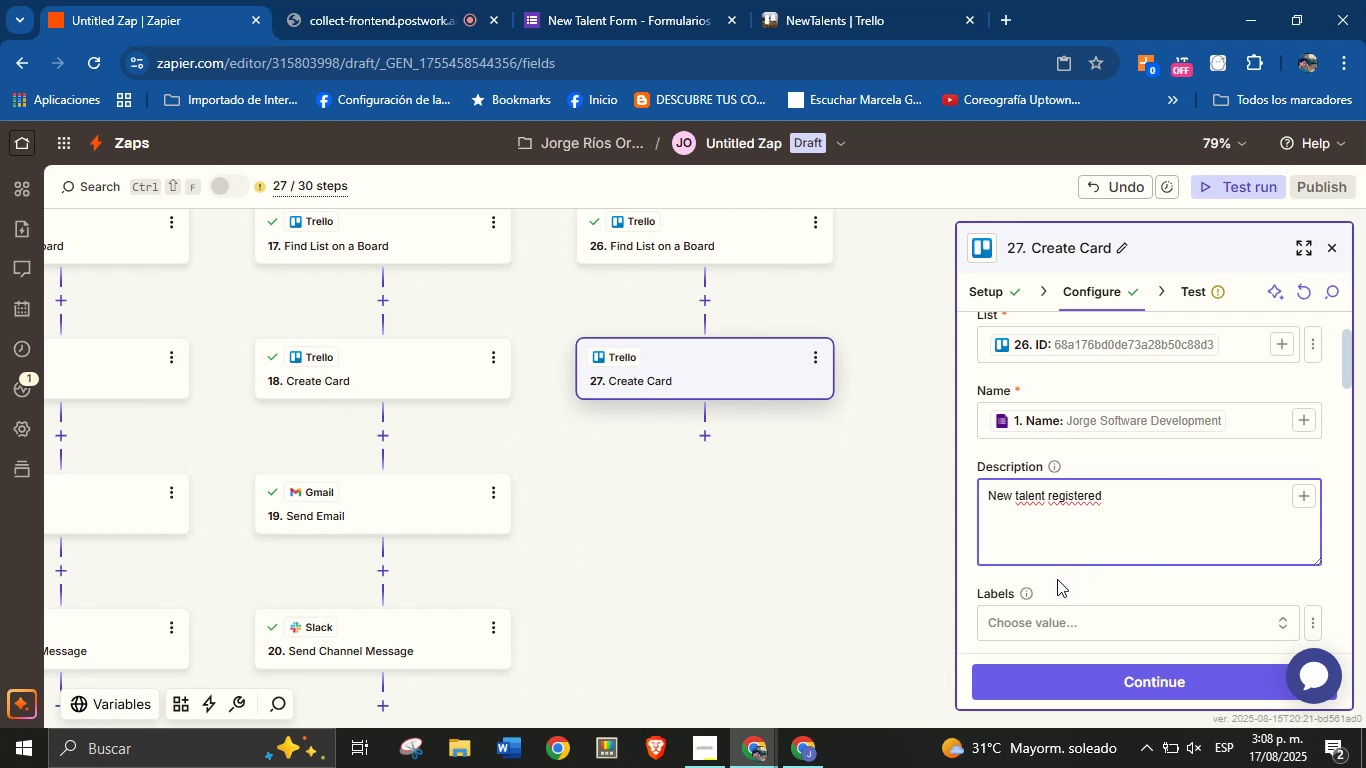 
key(Backspace)
 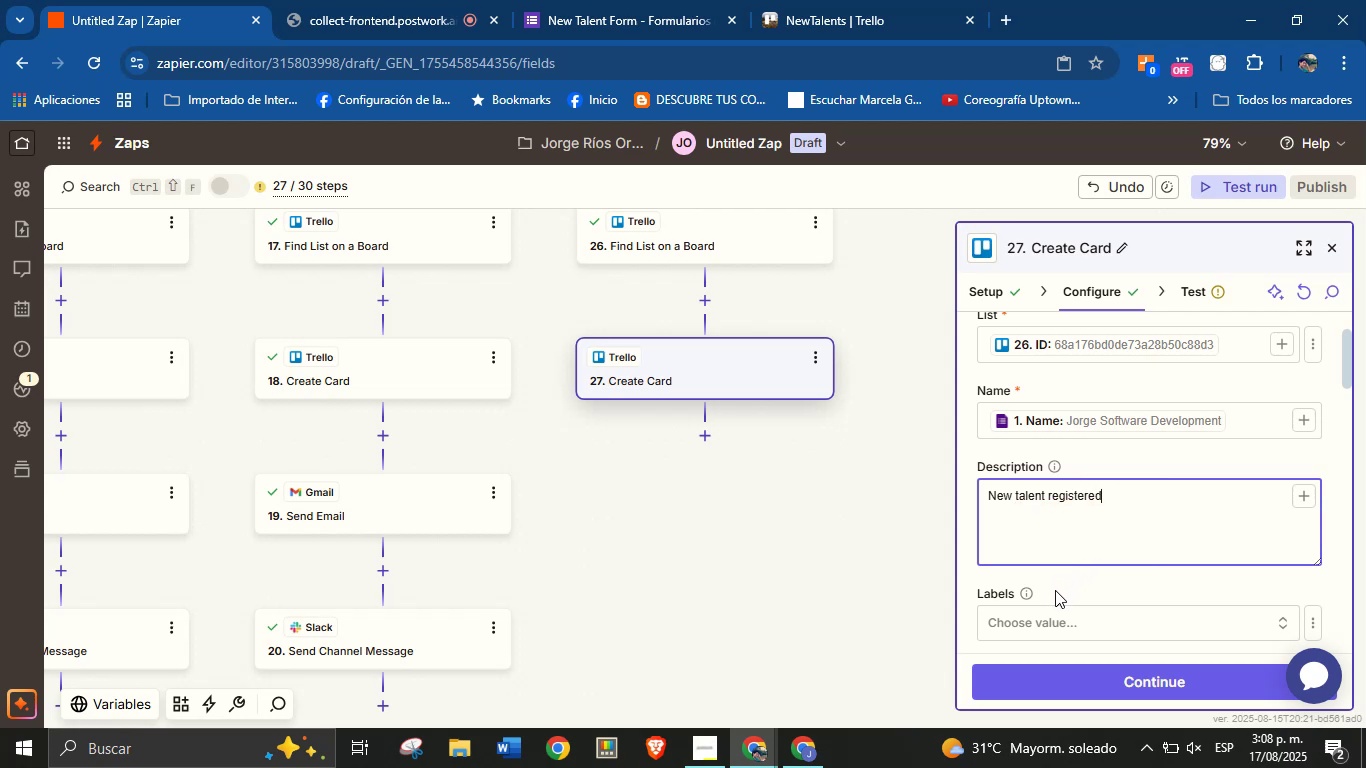 
key(Period)
 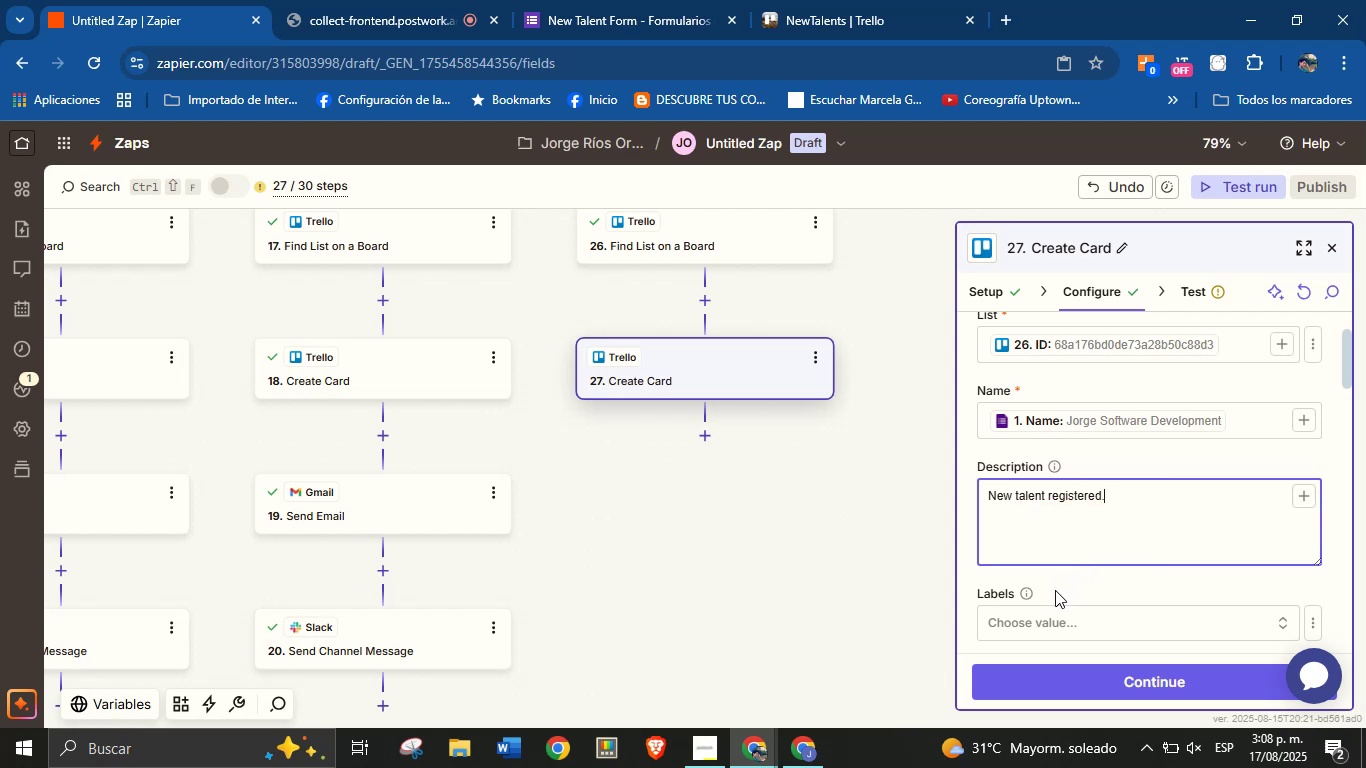 
key(Enter)
 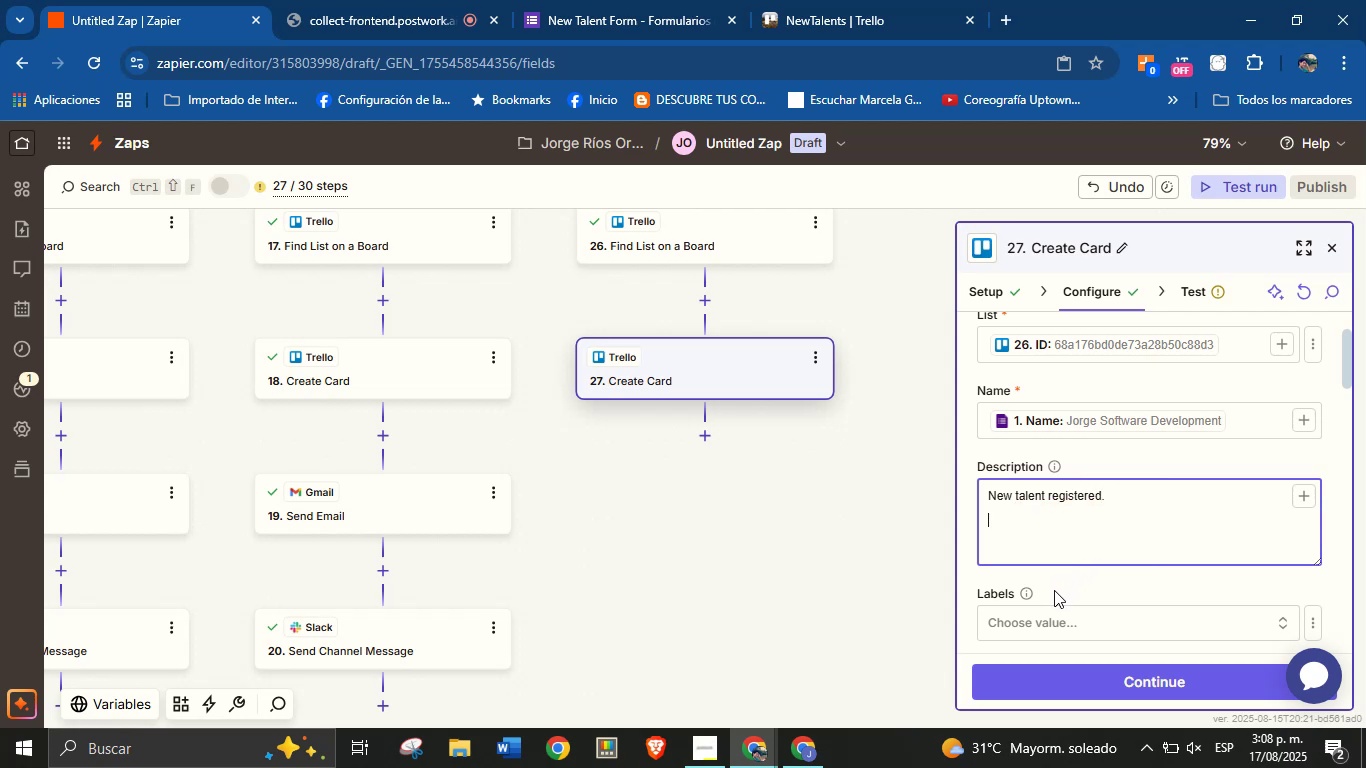 
type(Check his professional profile here>)
 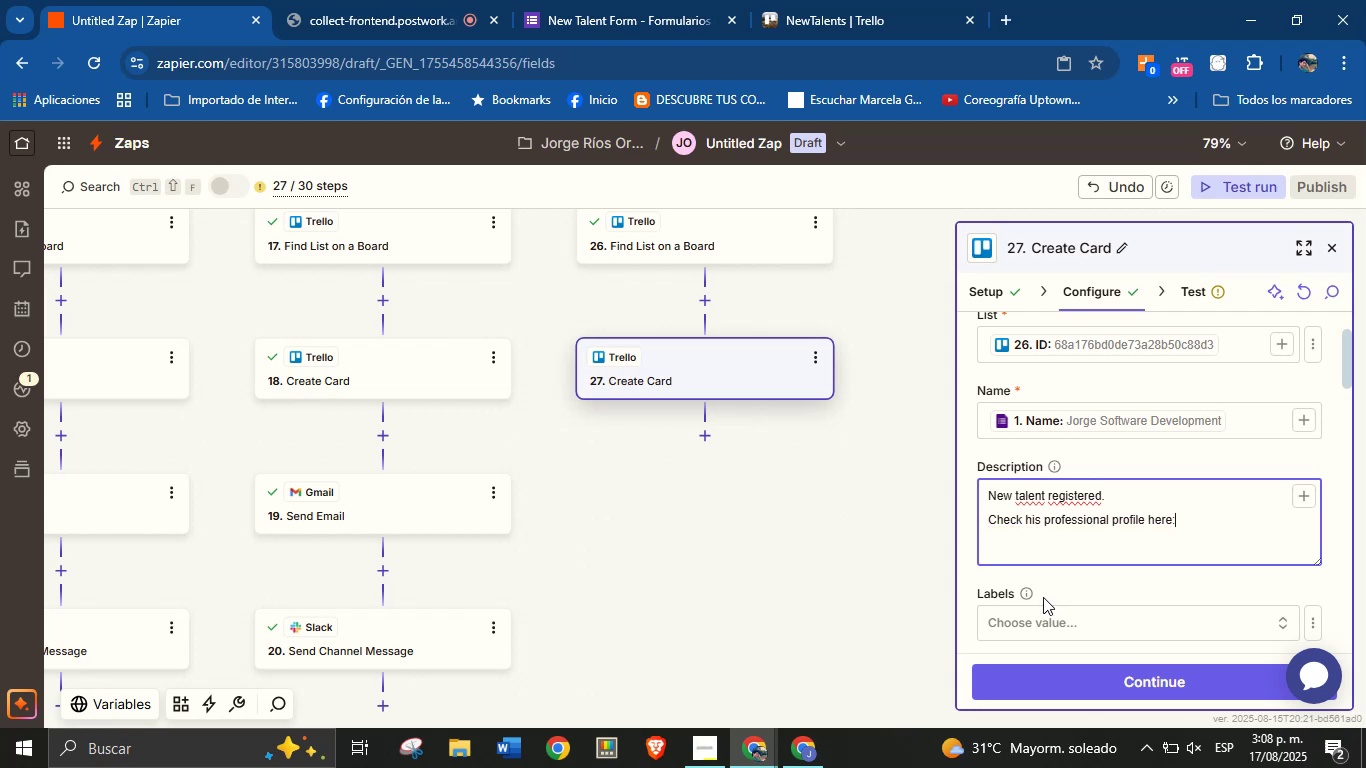 
key(Enter)
 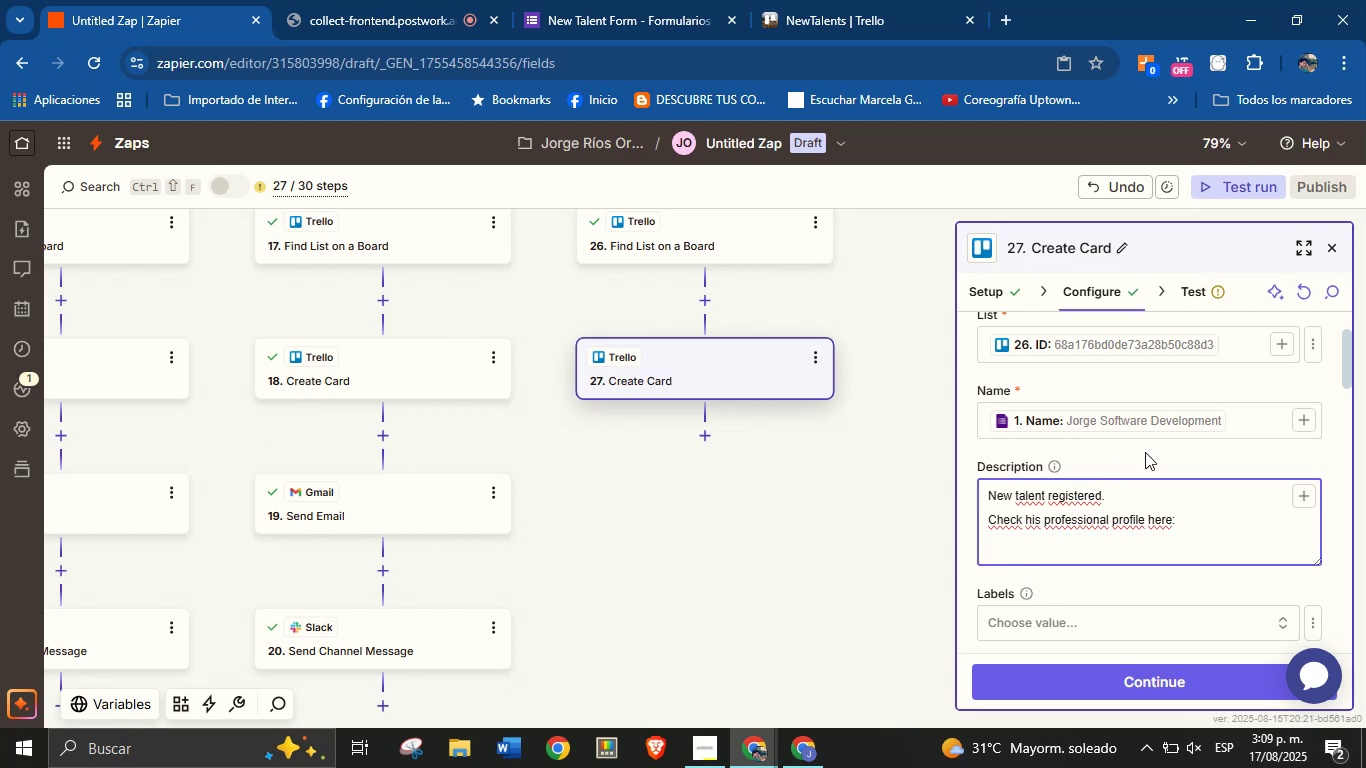 
left_click([1301, 501])
 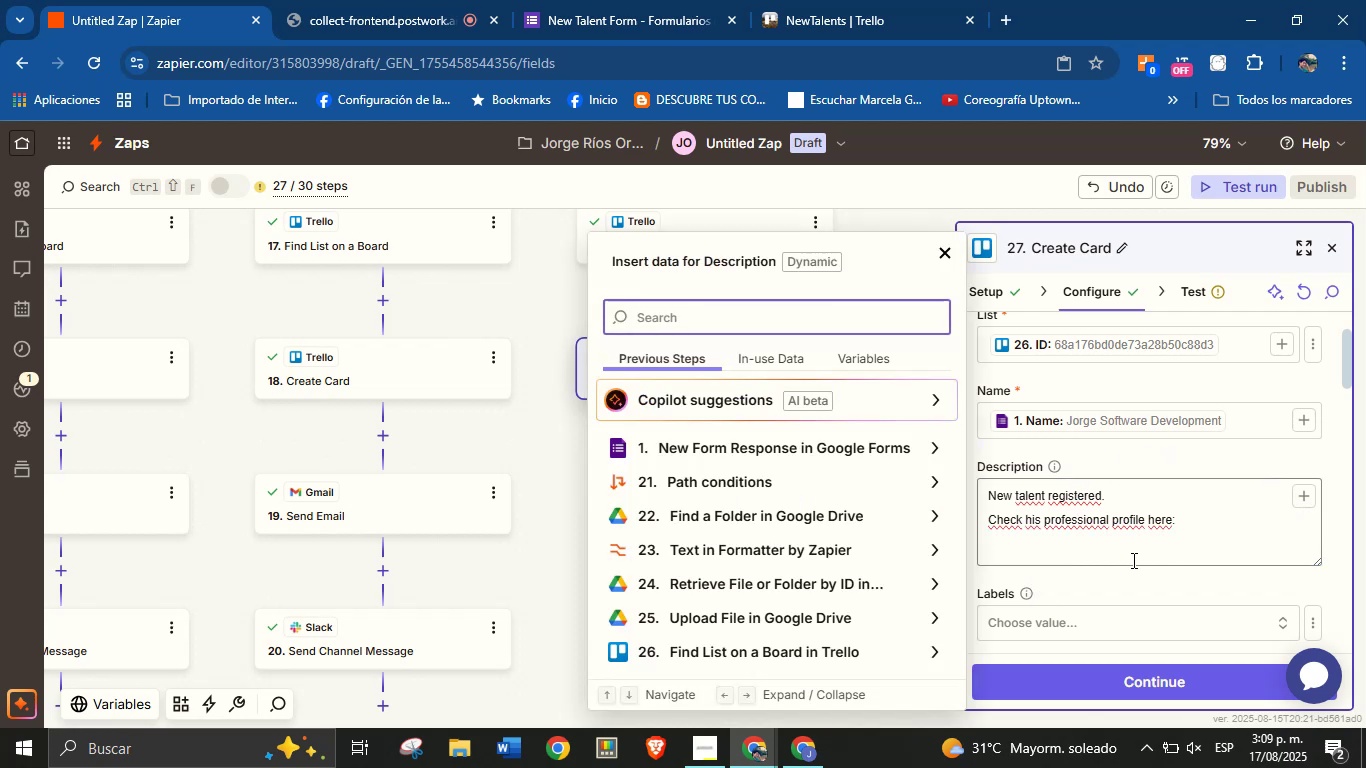 
left_click([1106, 549])
 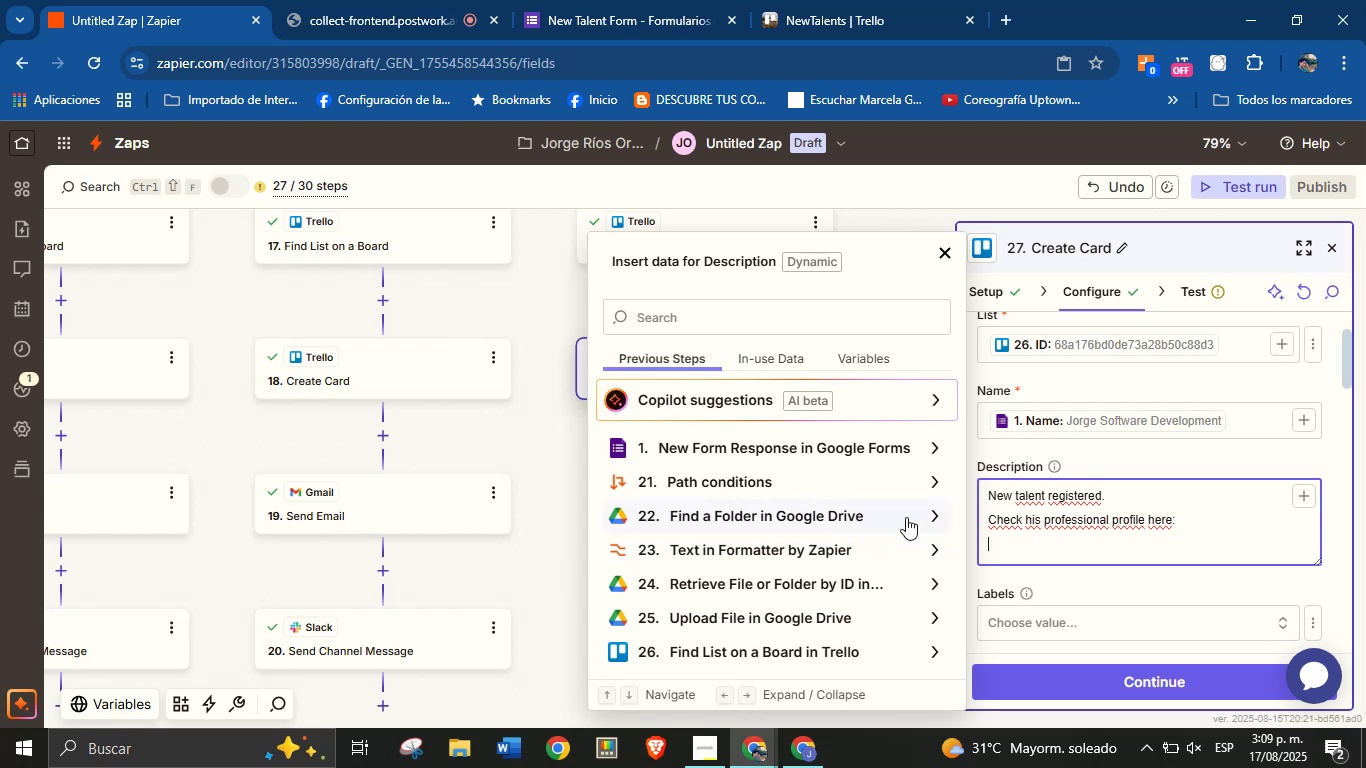 
wait(20.09)
 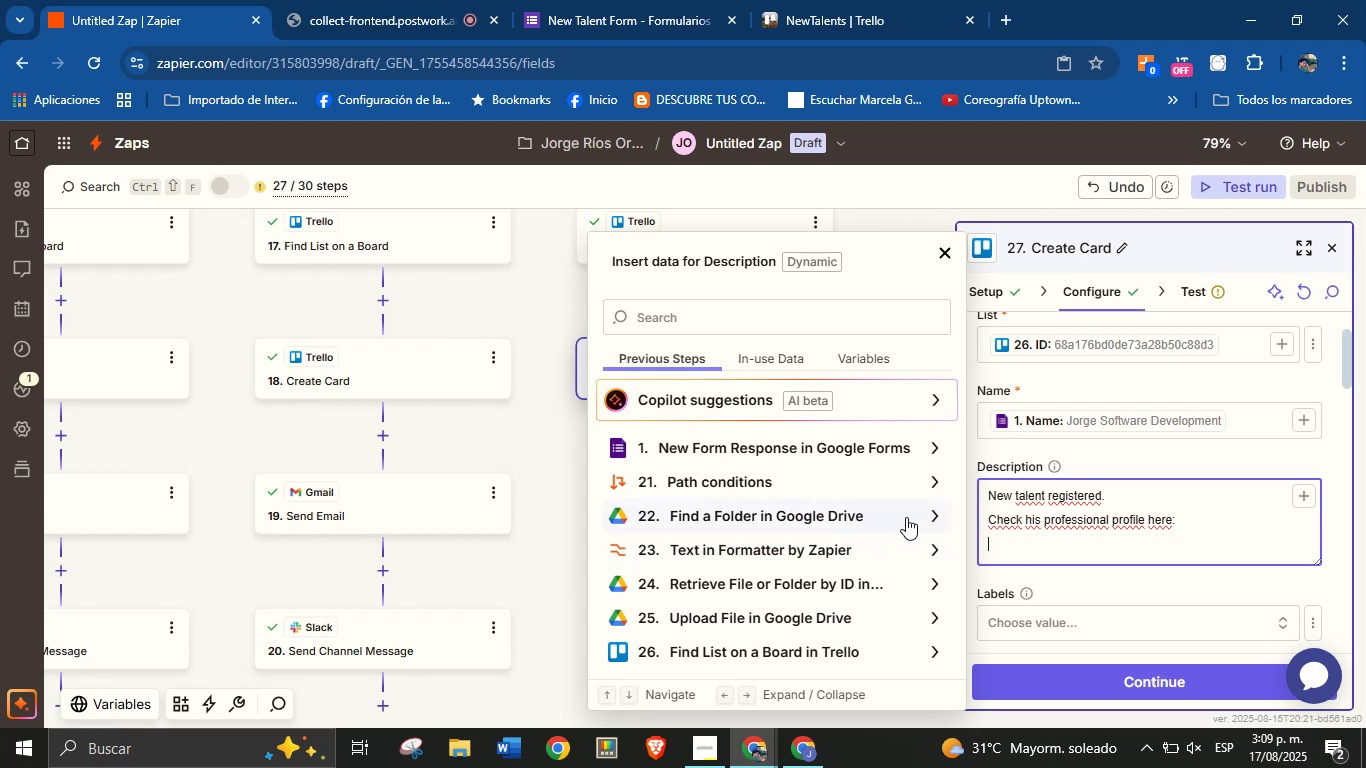 
left_click([933, 518])
 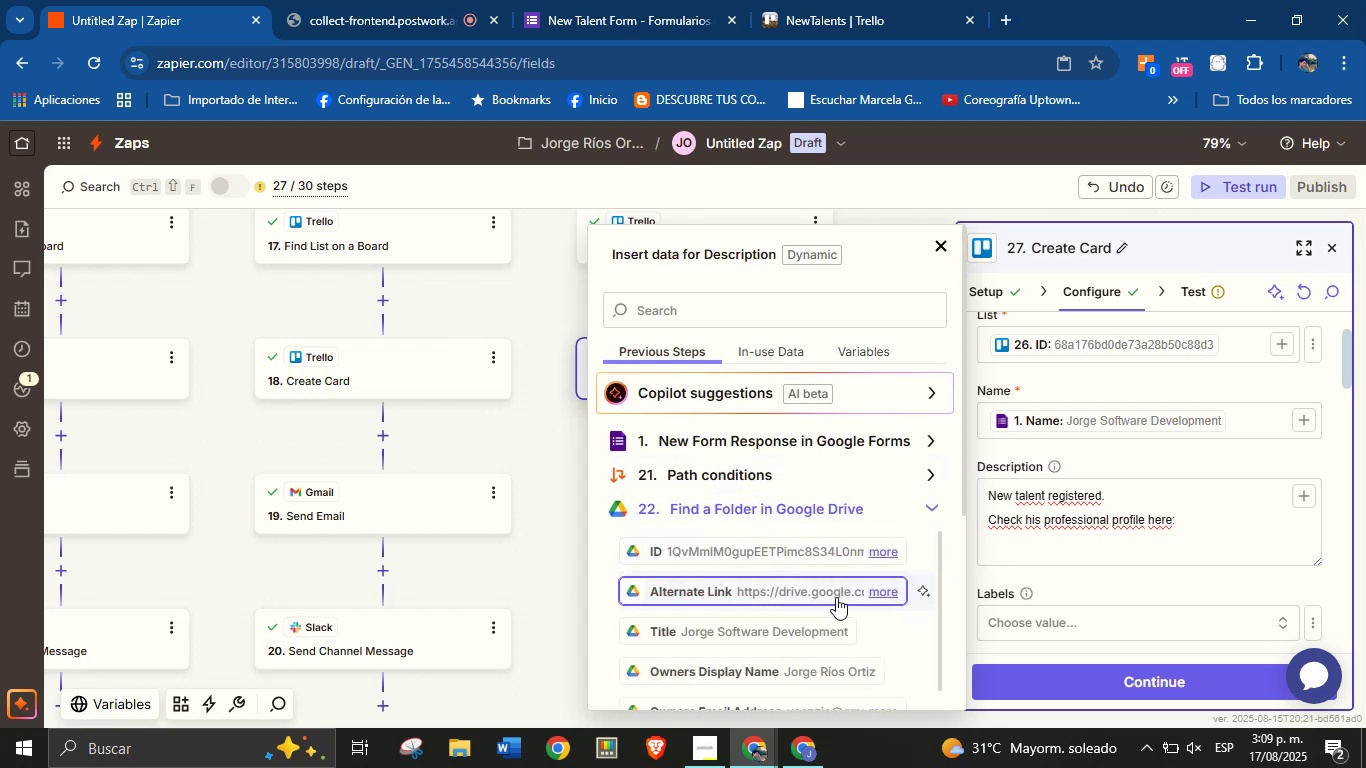 
left_click([829, 591])
 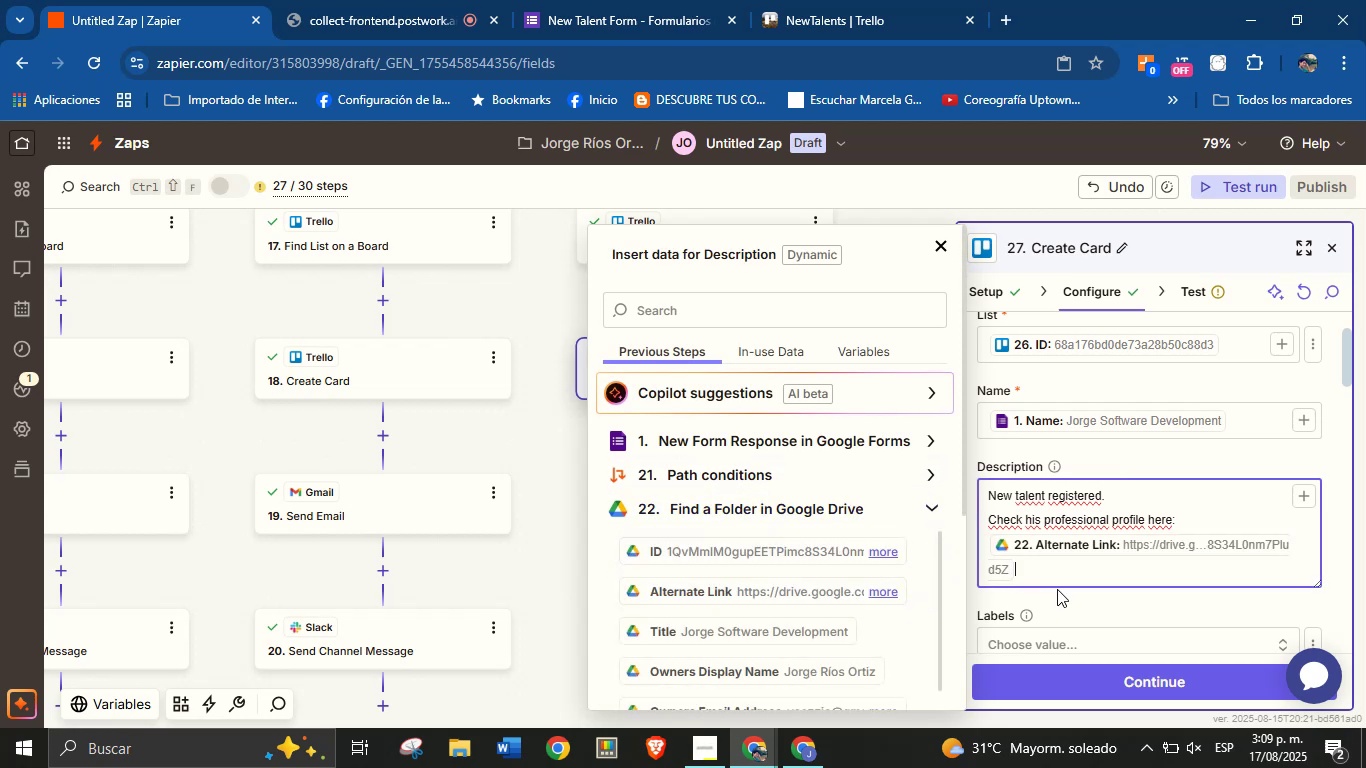 
left_click([1060, 595])
 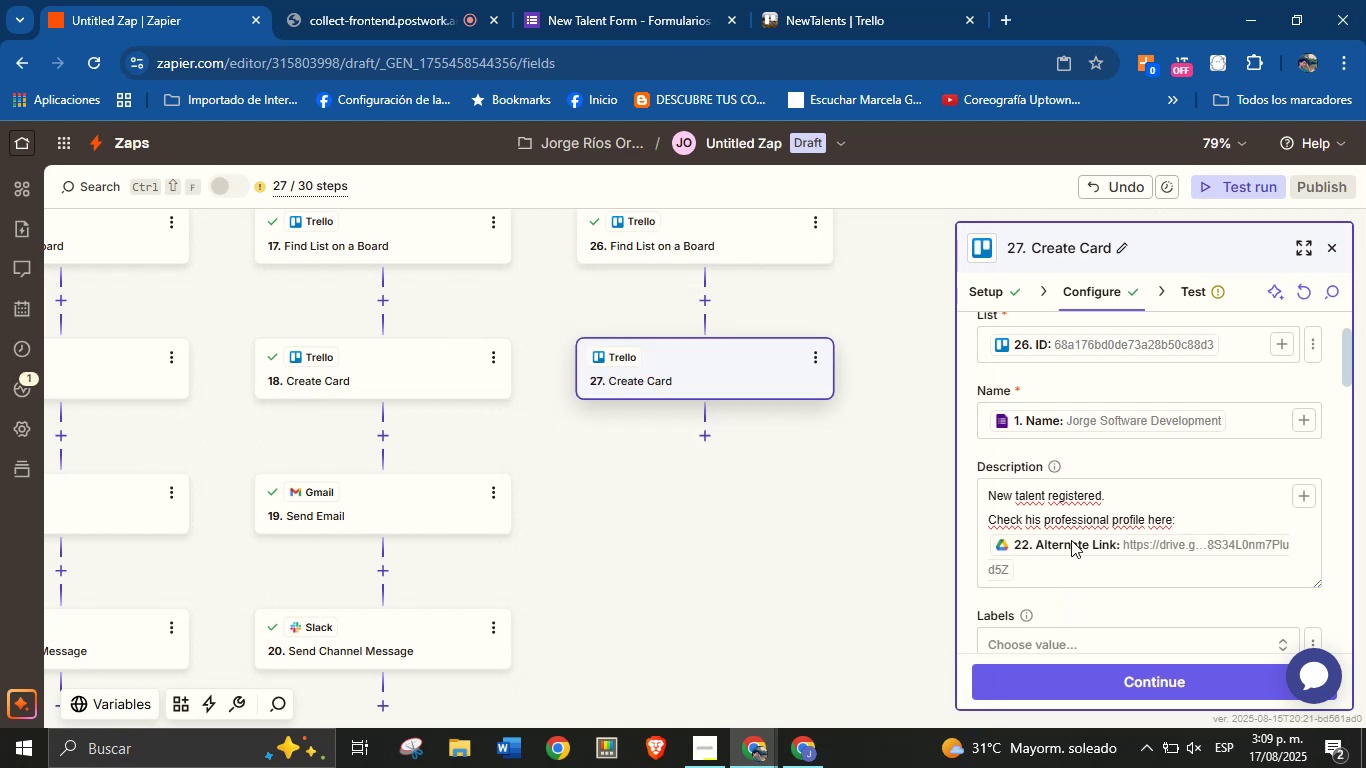 
scroll: coordinate [1085, 513], scroll_direction: down, amount: 3.0
 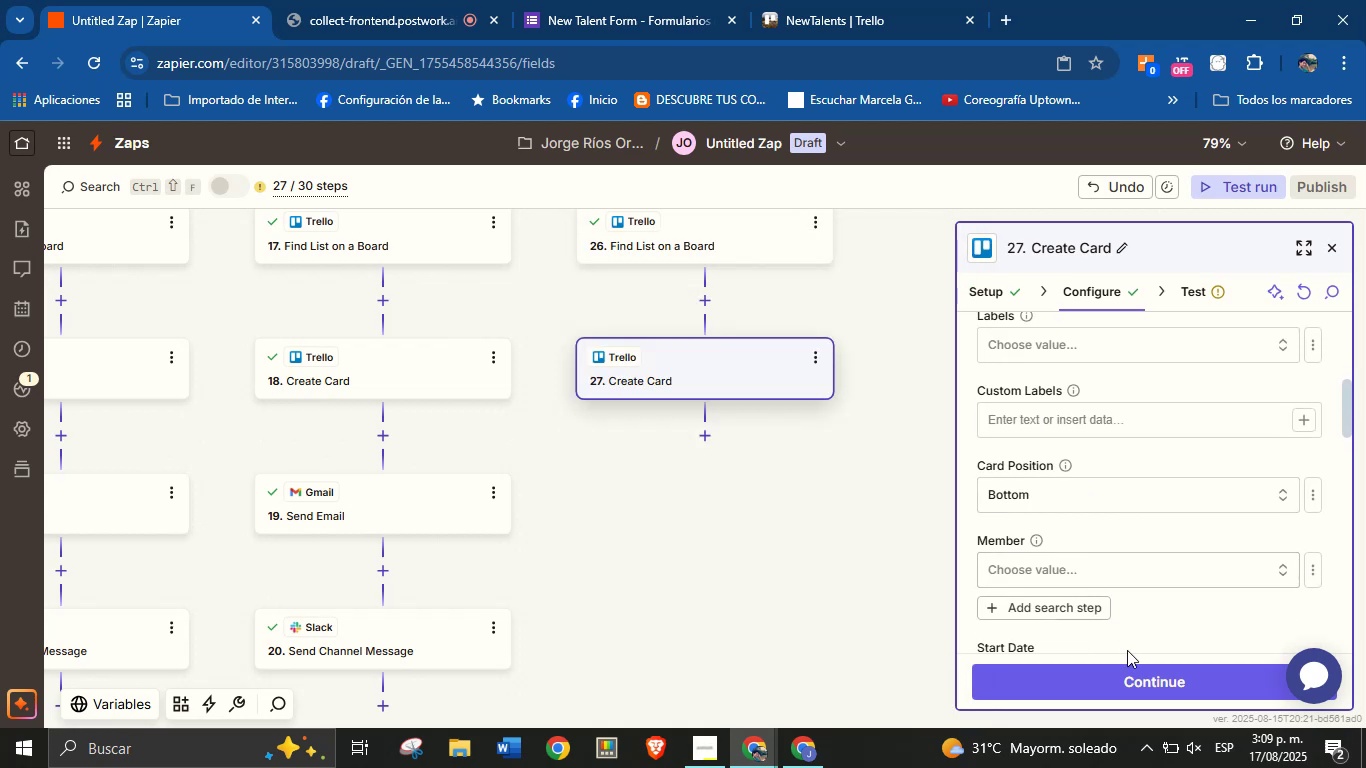 
left_click([1134, 672])
 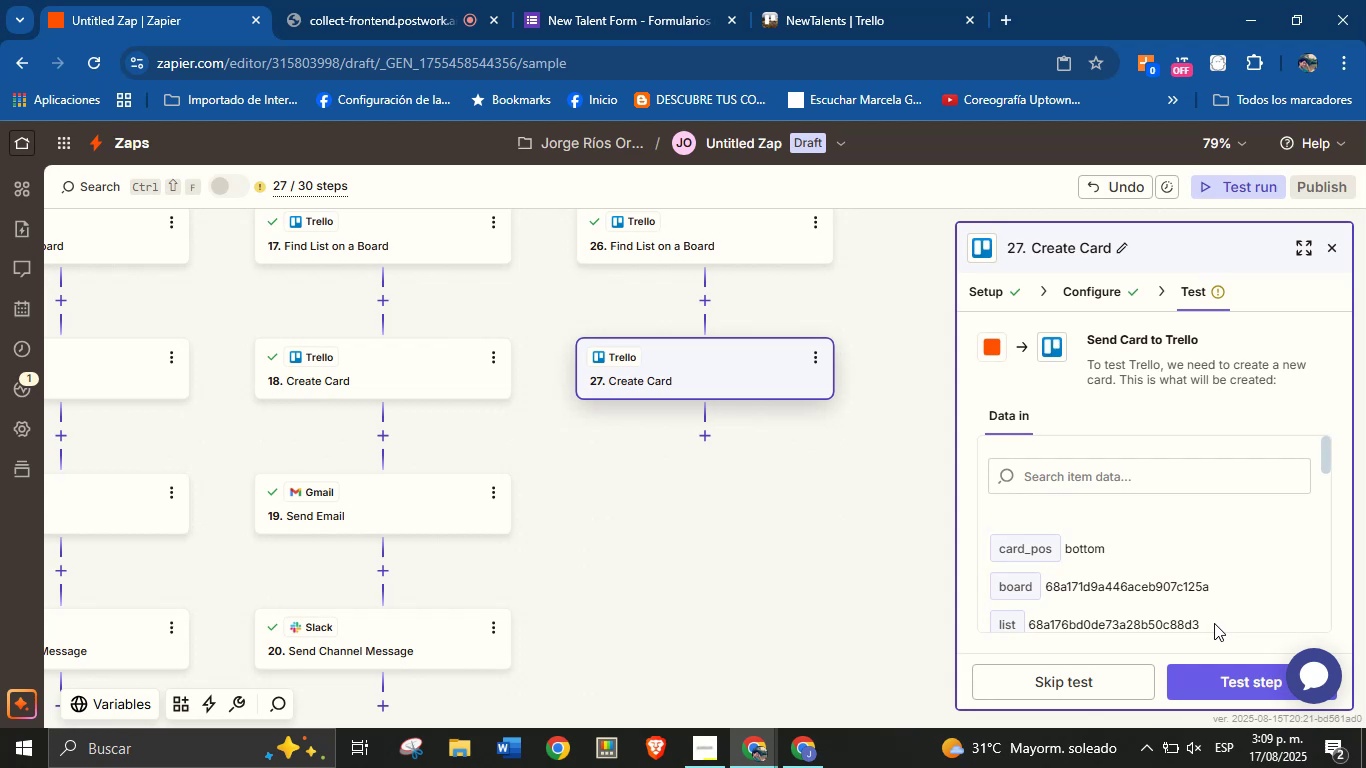 
wait(23.83)
 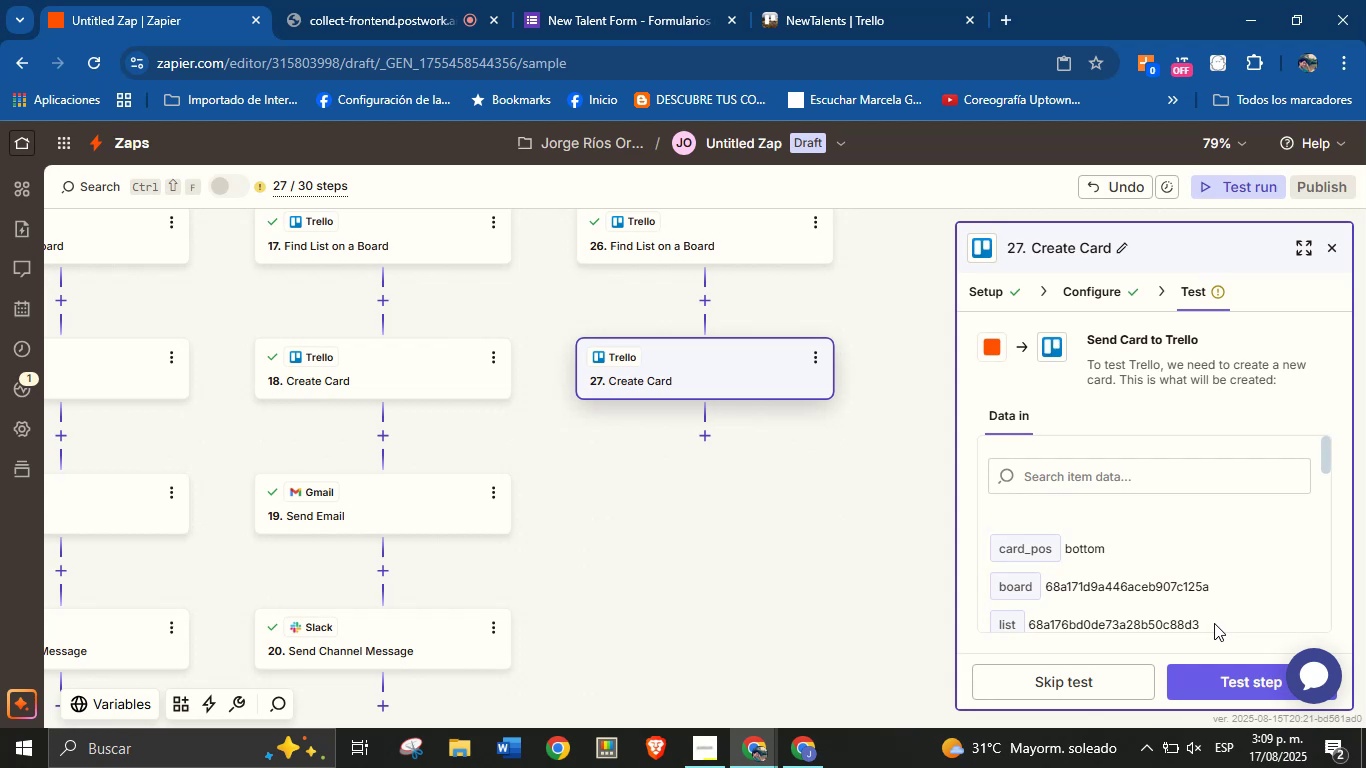 
left_click([1218, 678])
 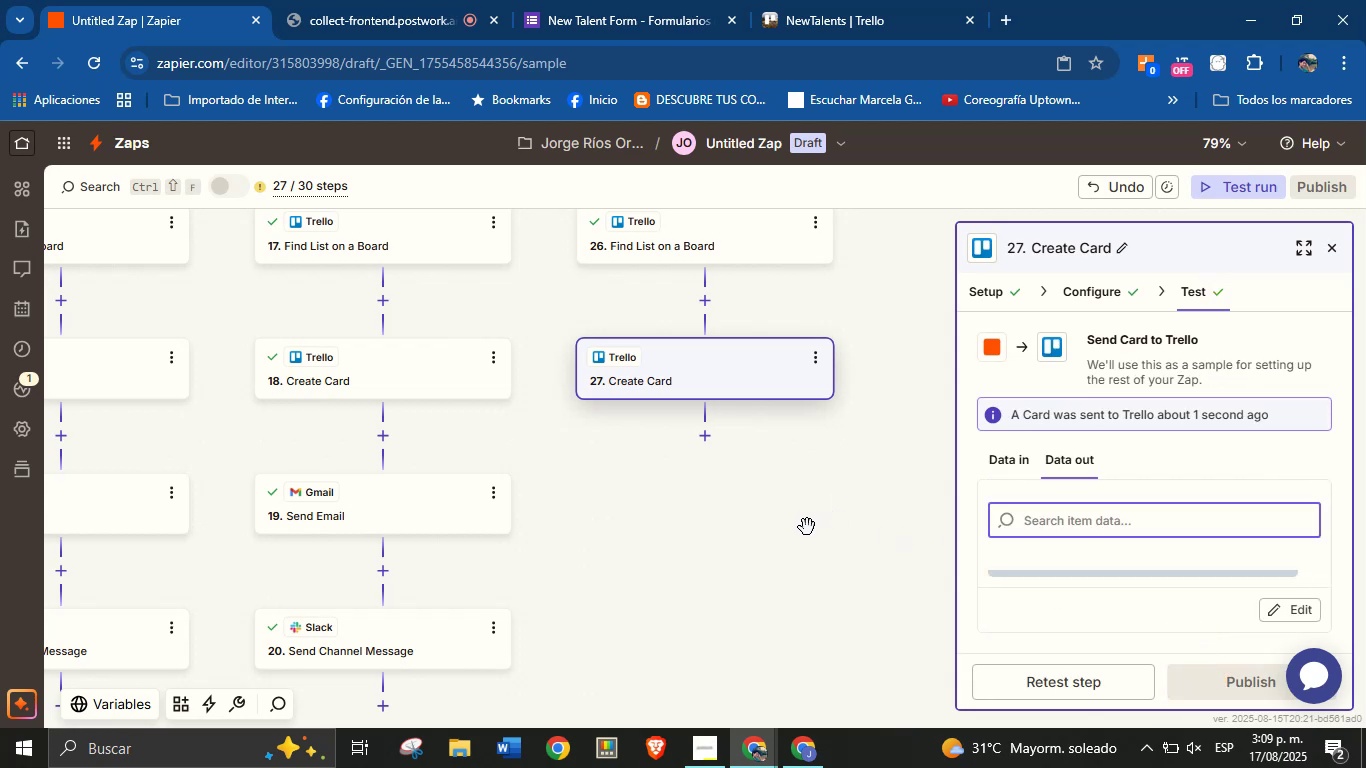 
wait(7.6)
 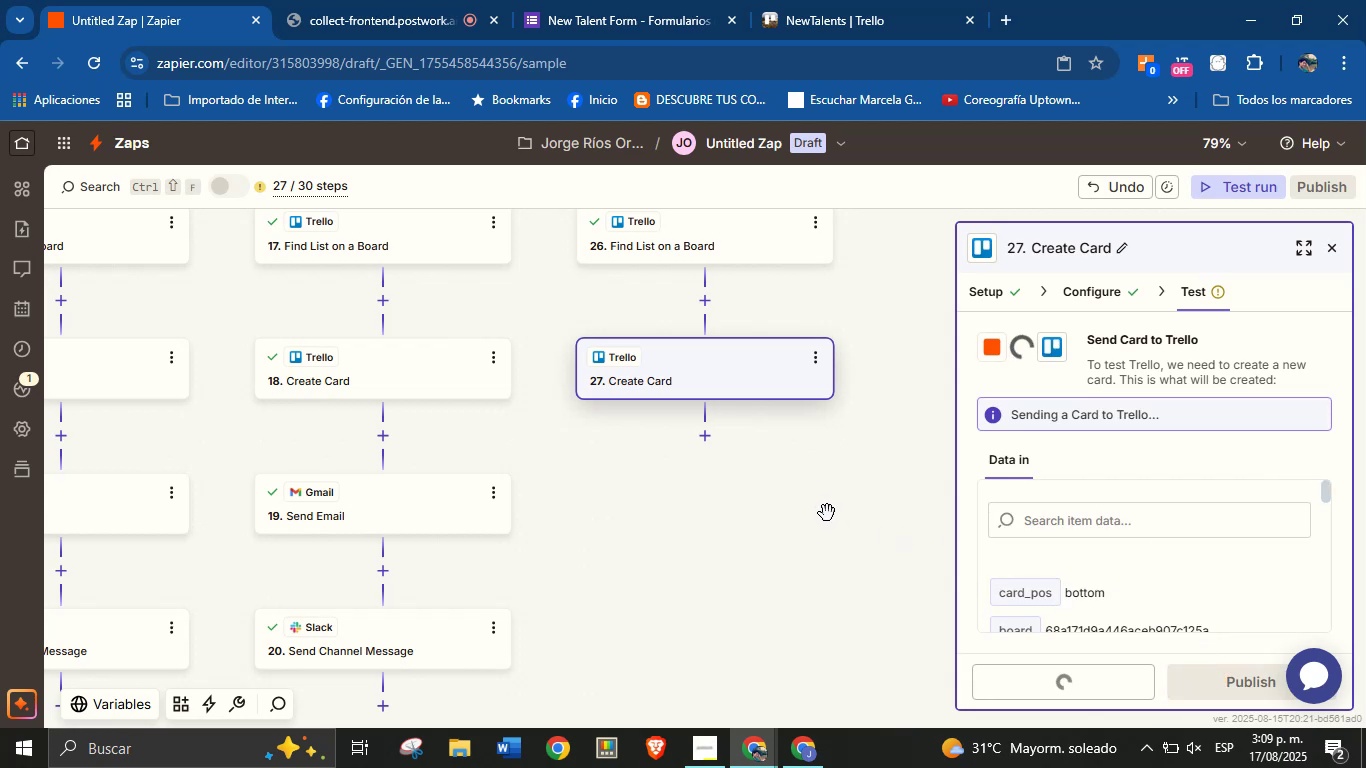 
left_click([711, 444])
 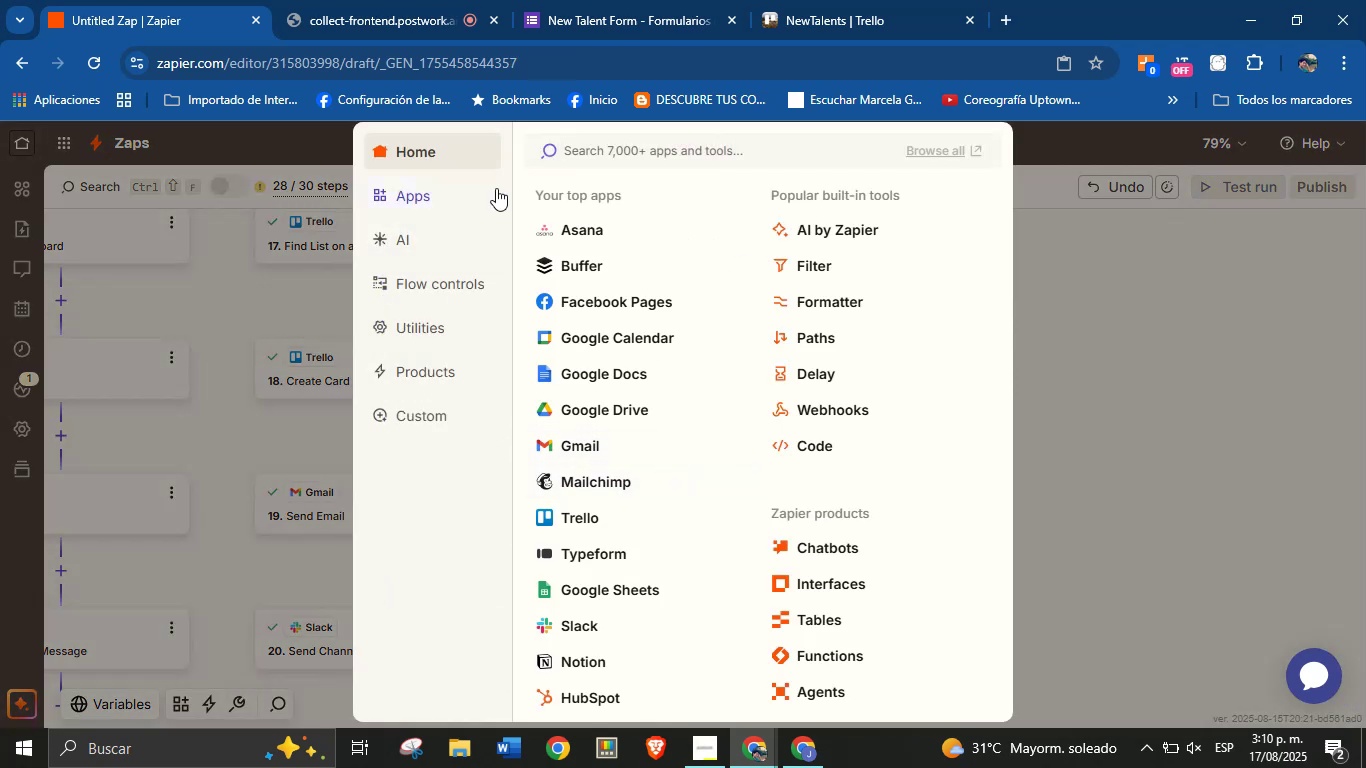 
wait(11.84)
 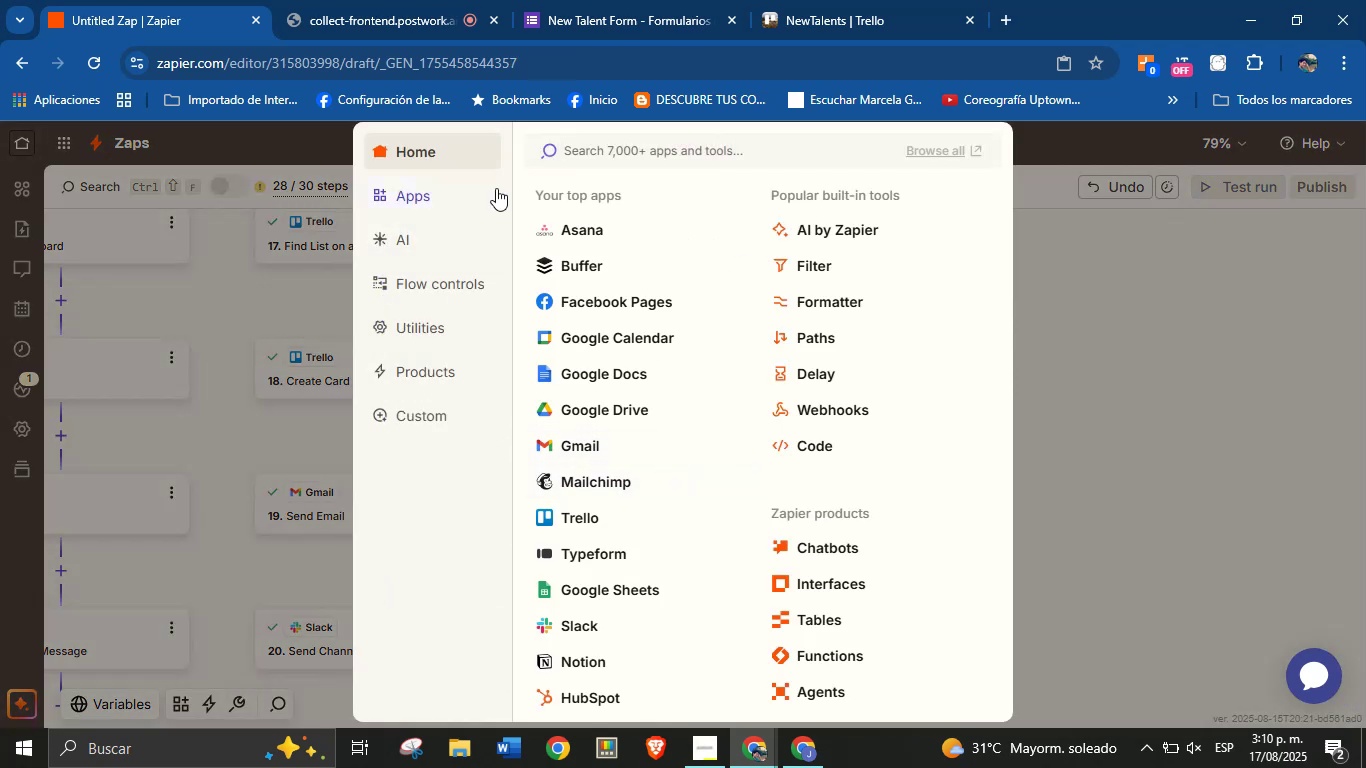 
left_click([581, 448])
 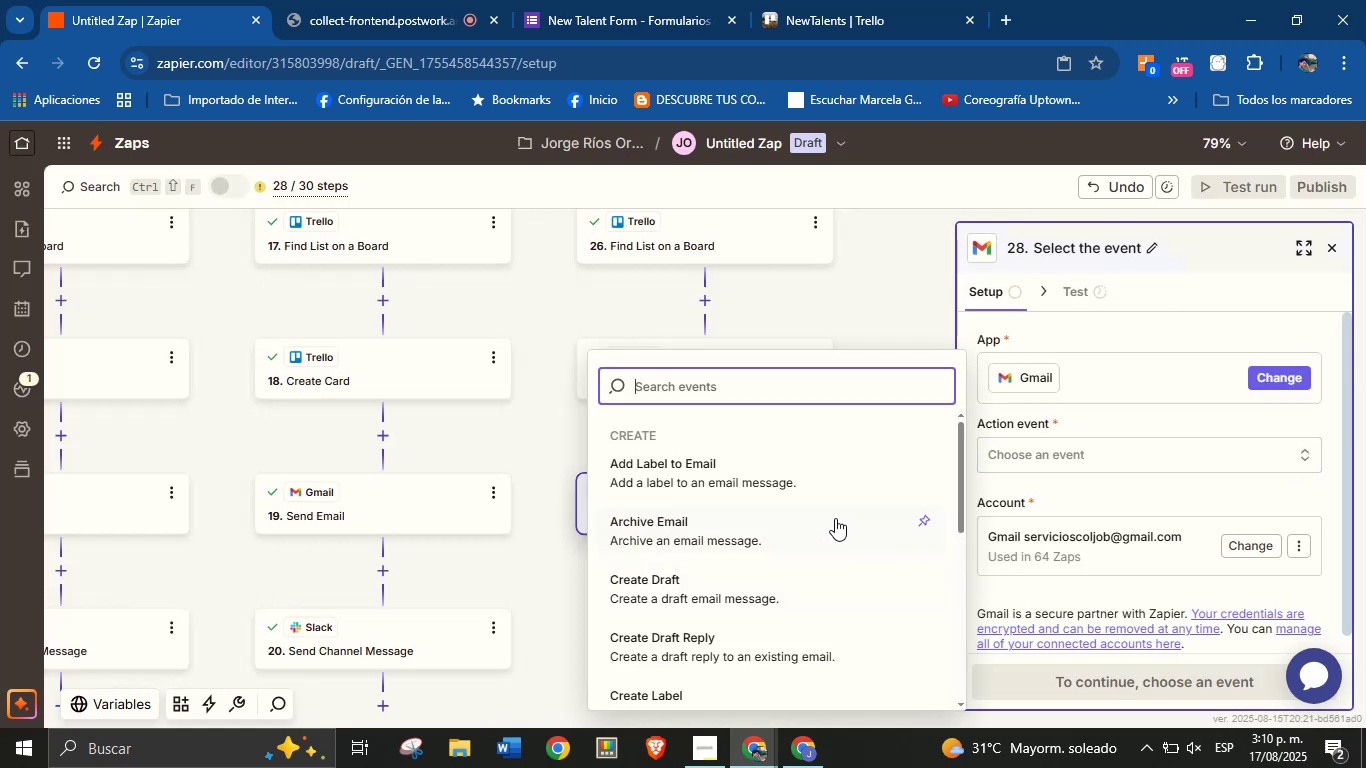 
wait(6.12)
 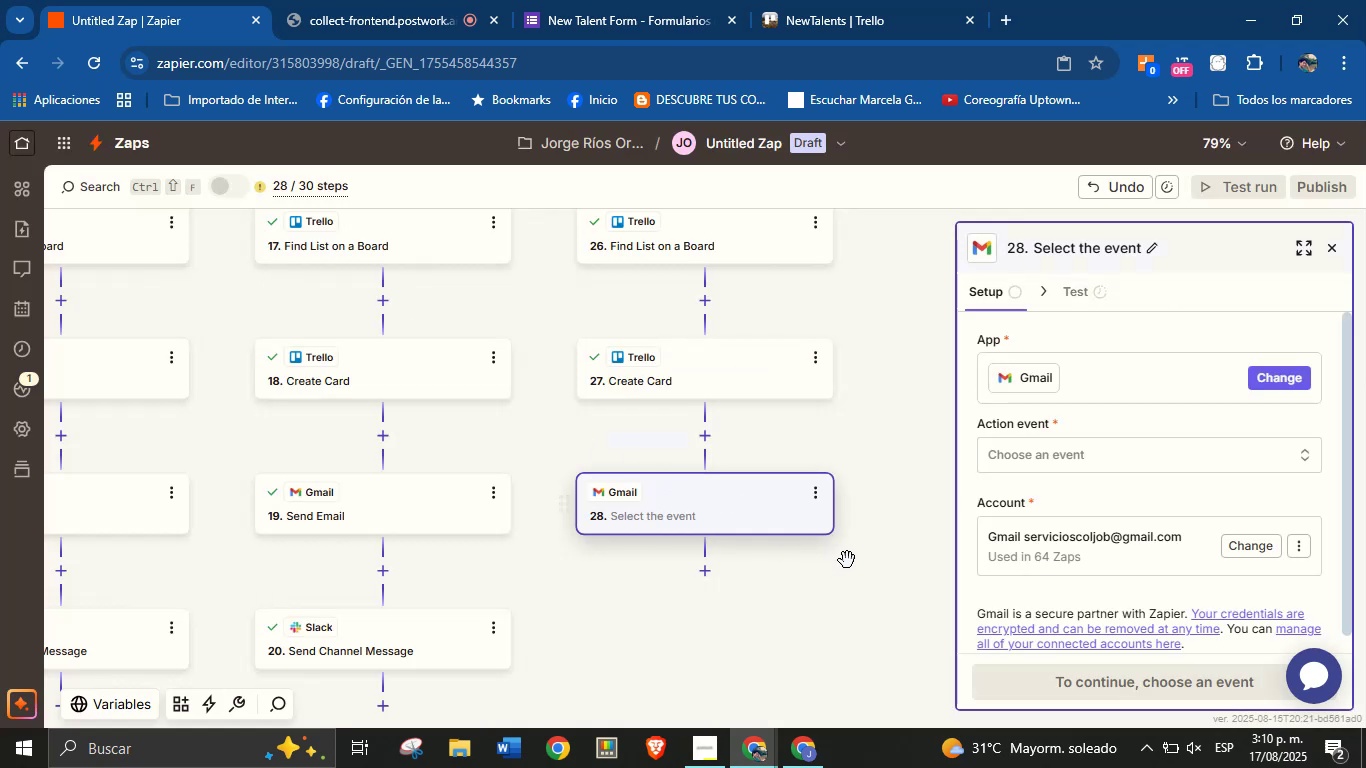 
type(send)
 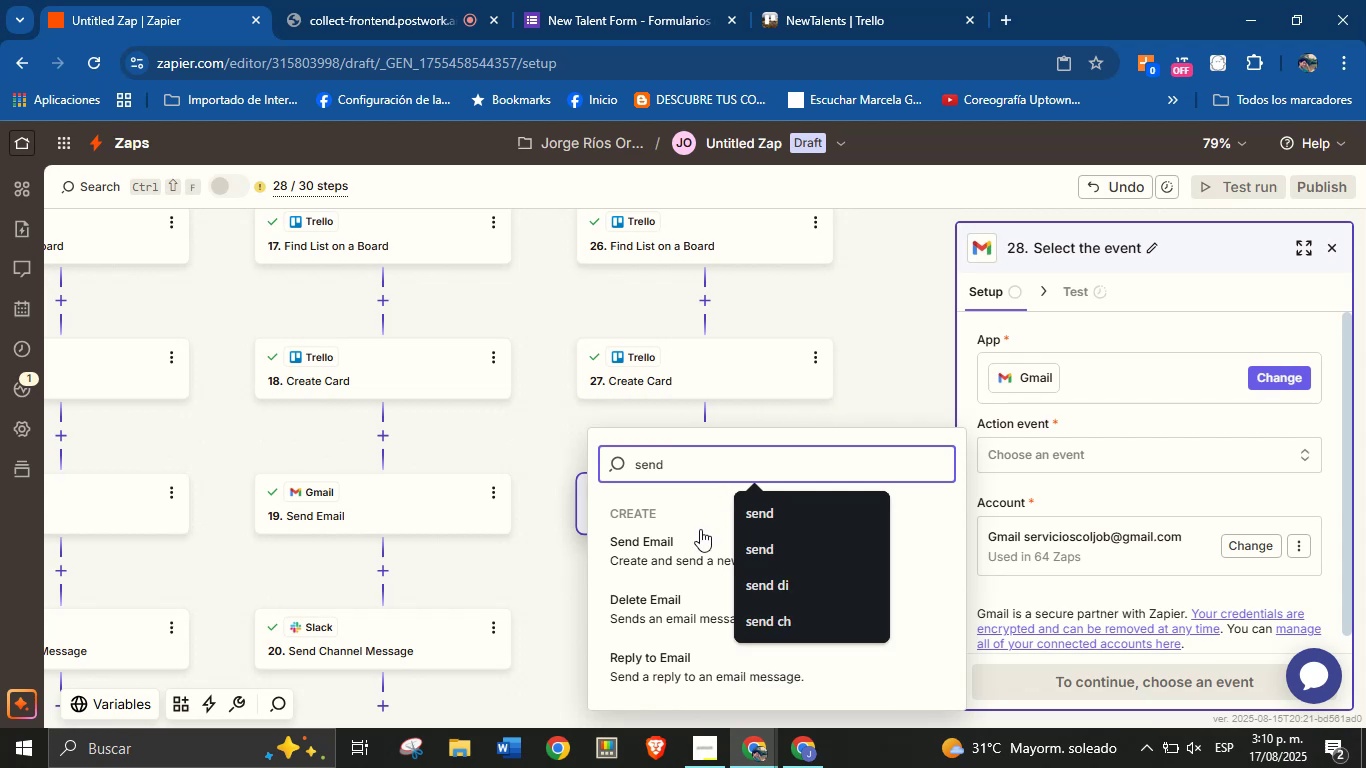 
left_click([696, 538])
 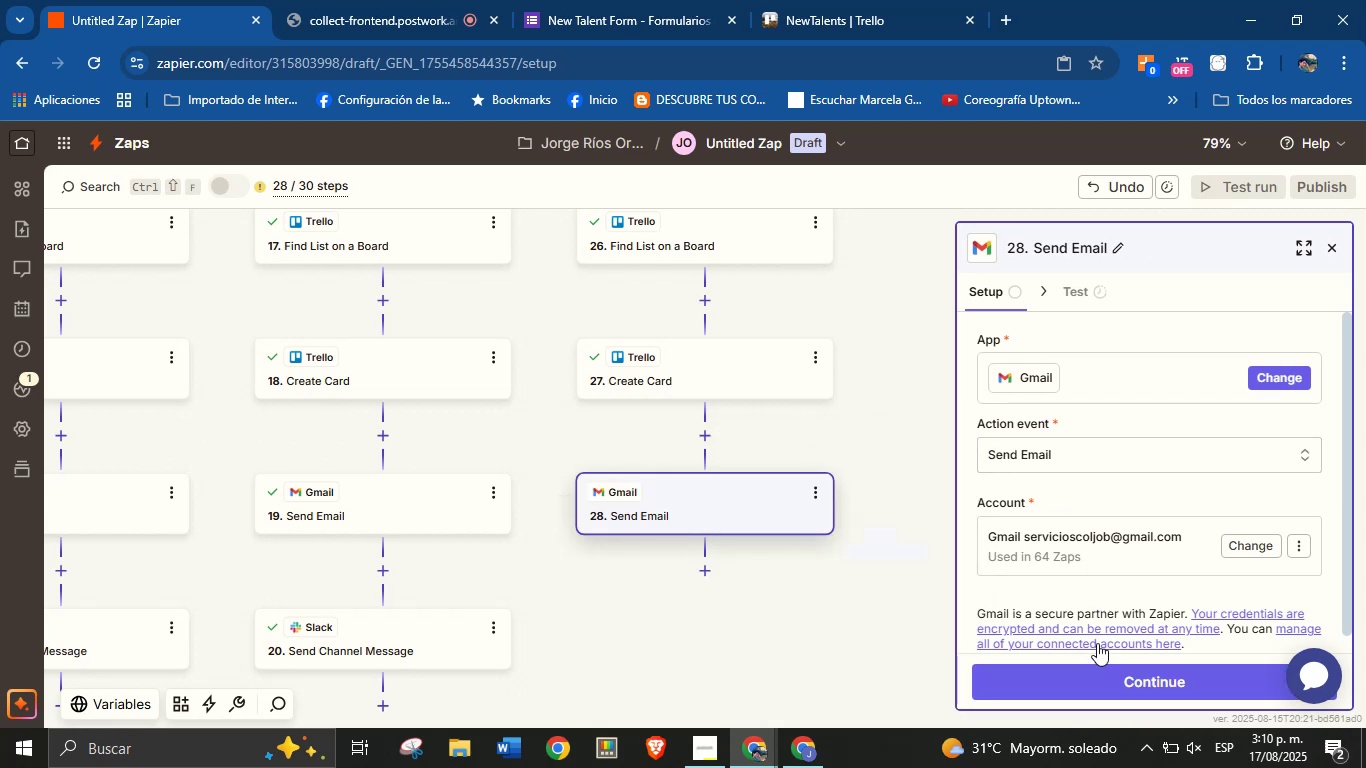 
left_click([1105, 681])
 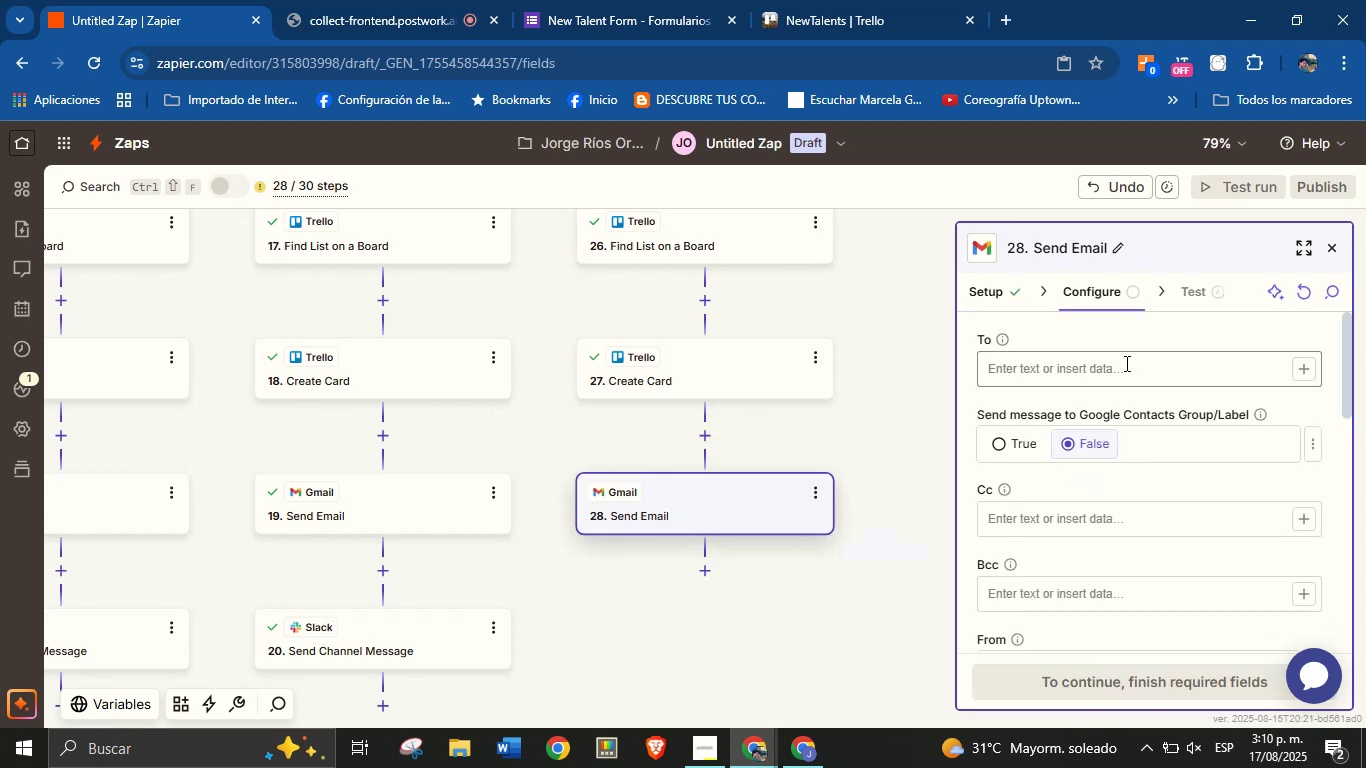 
left_click([1303, 365])
 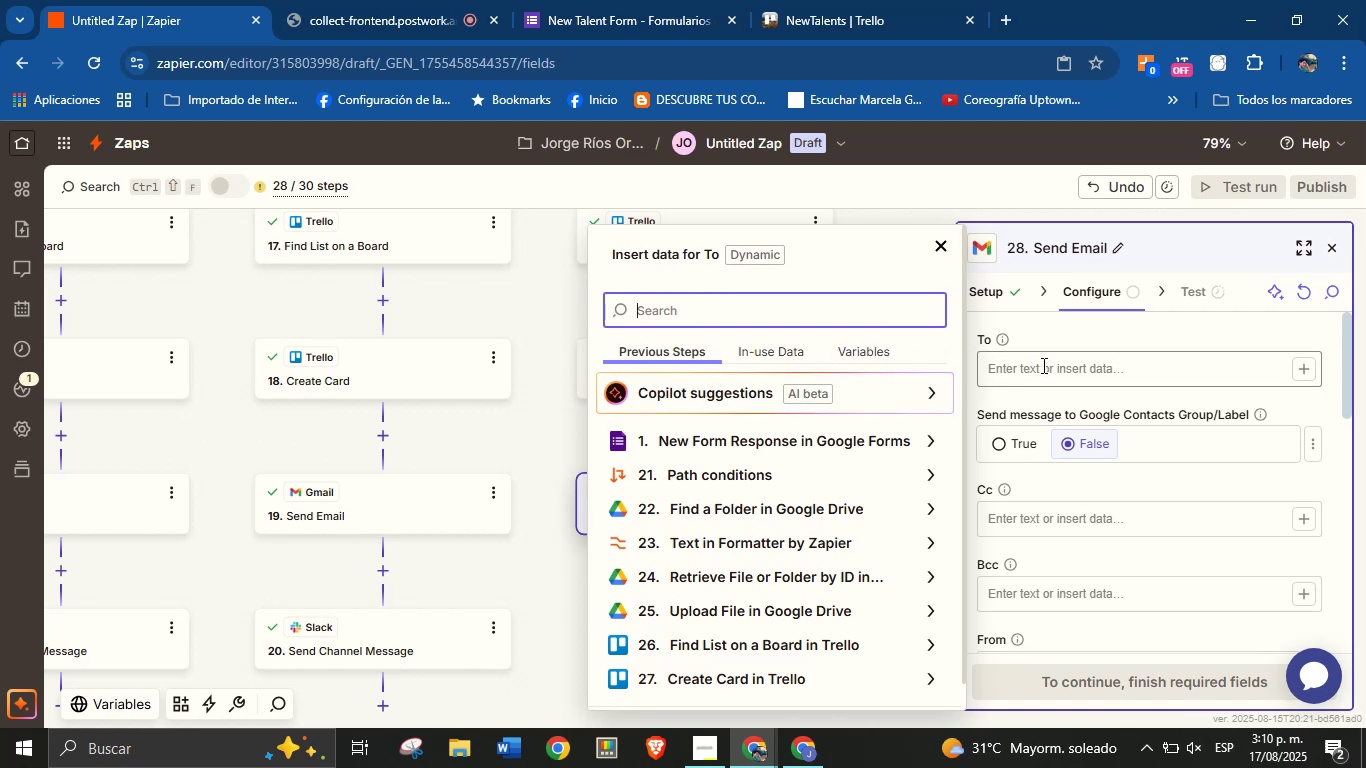 
wait(7.55)
 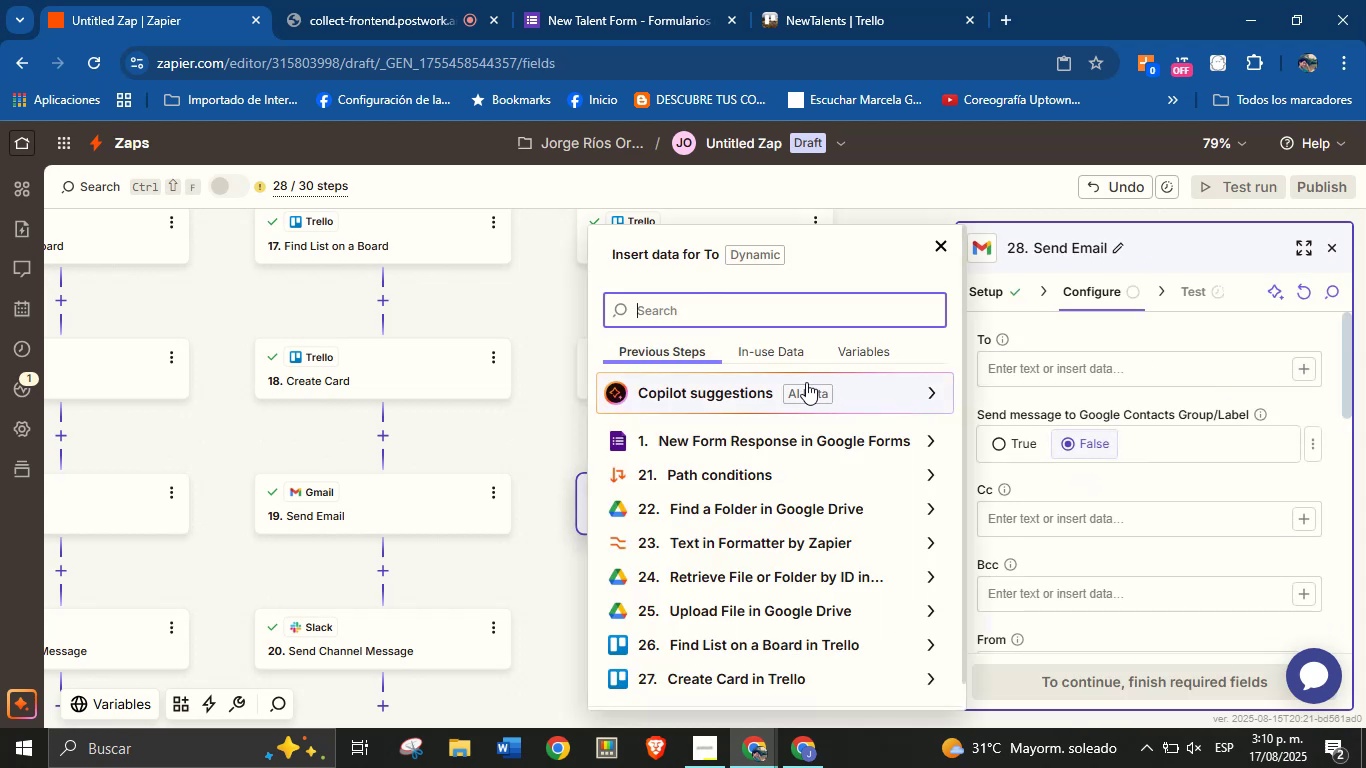 
type(em)
 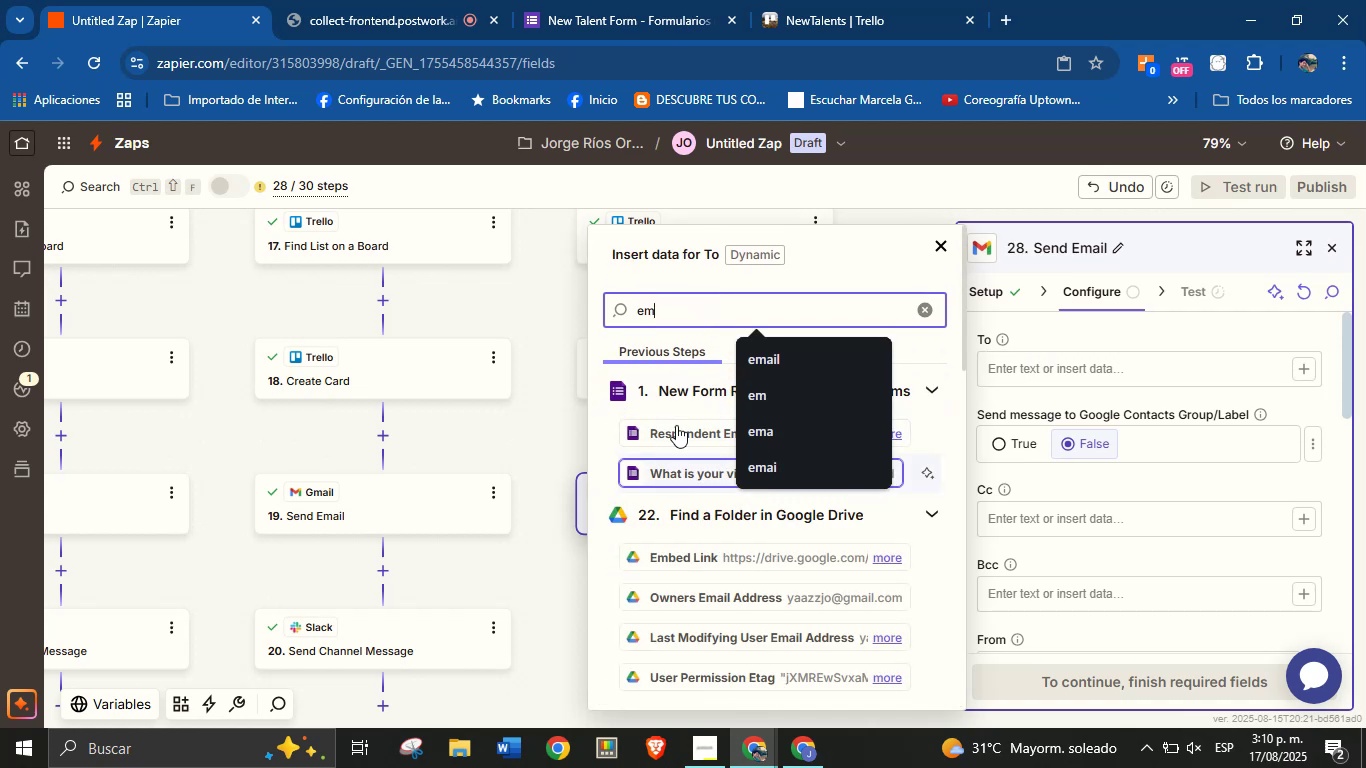 
left_click([680, 431])
 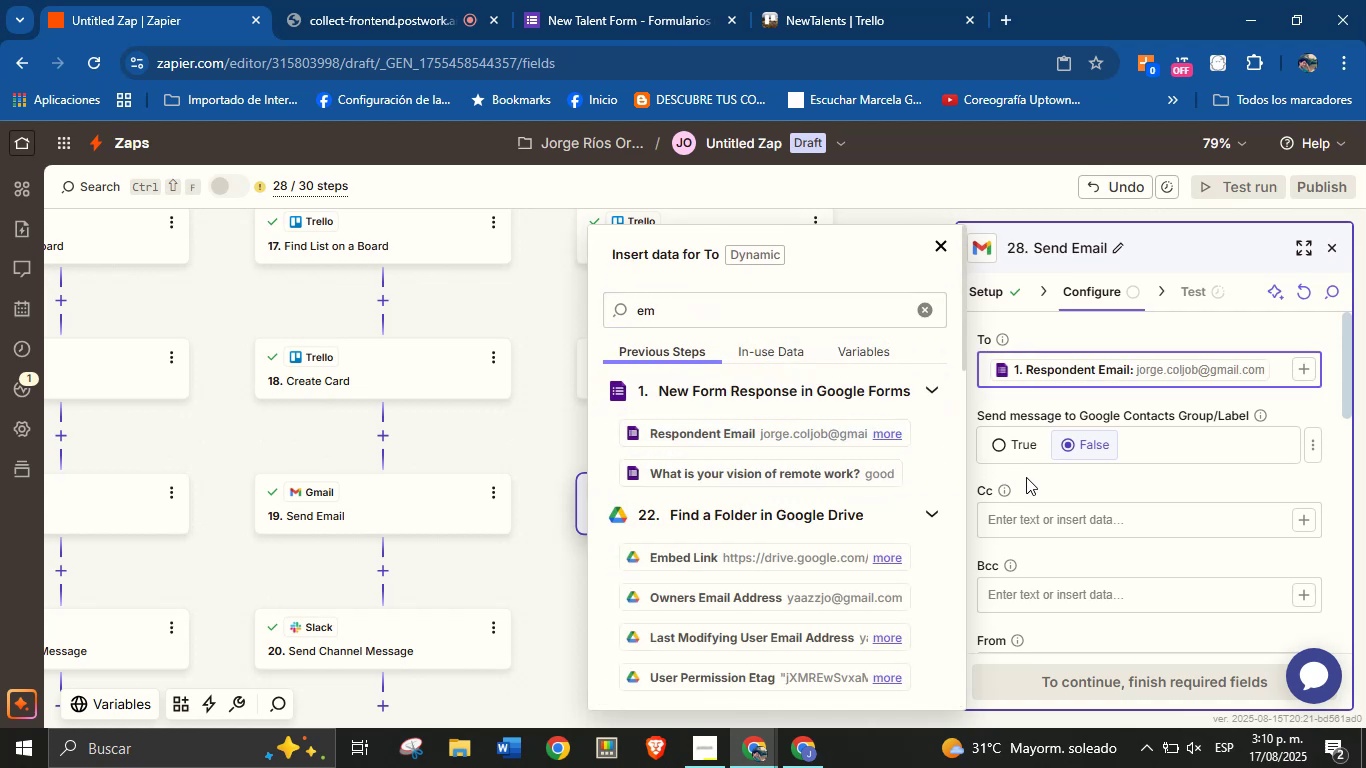 
scroll: coordinate [1047, 453], scroll_direction: down, amount: 1.0
 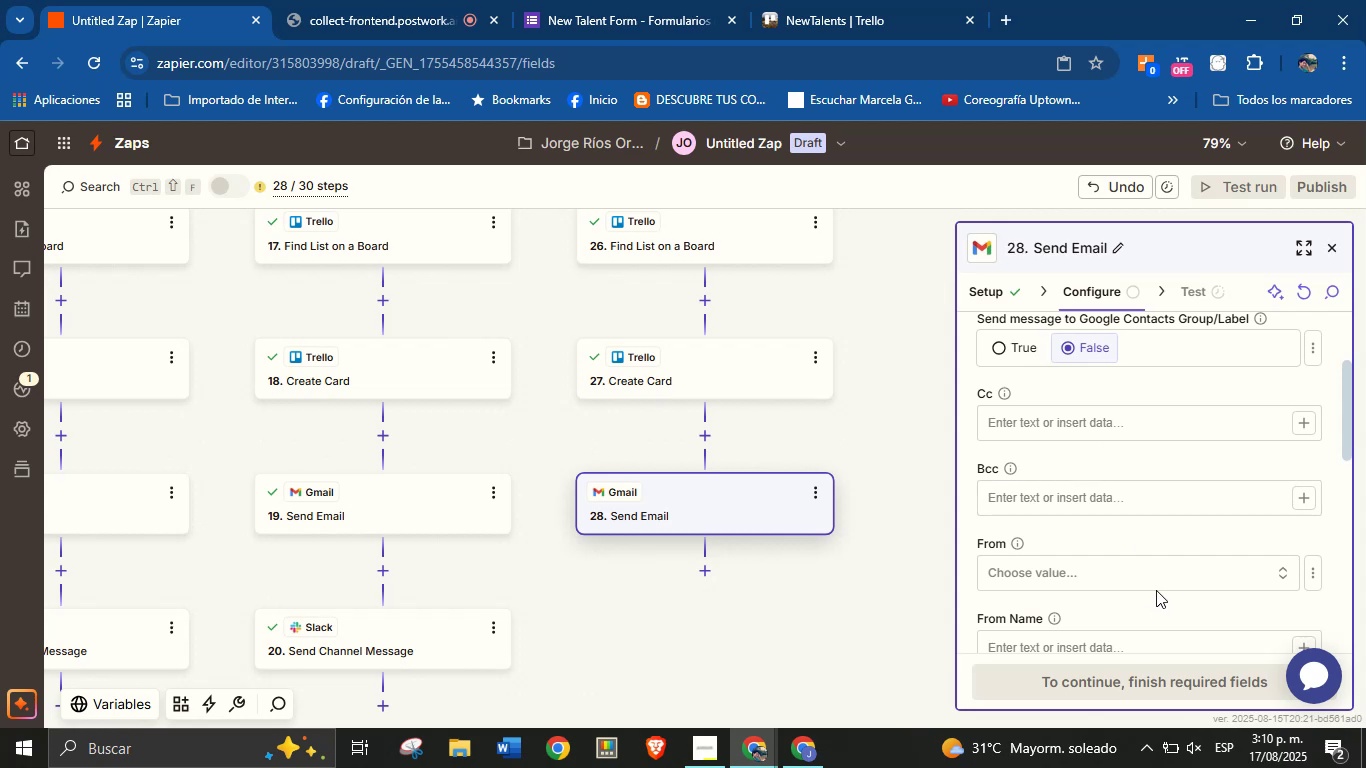 
left_click([1157, 583])
 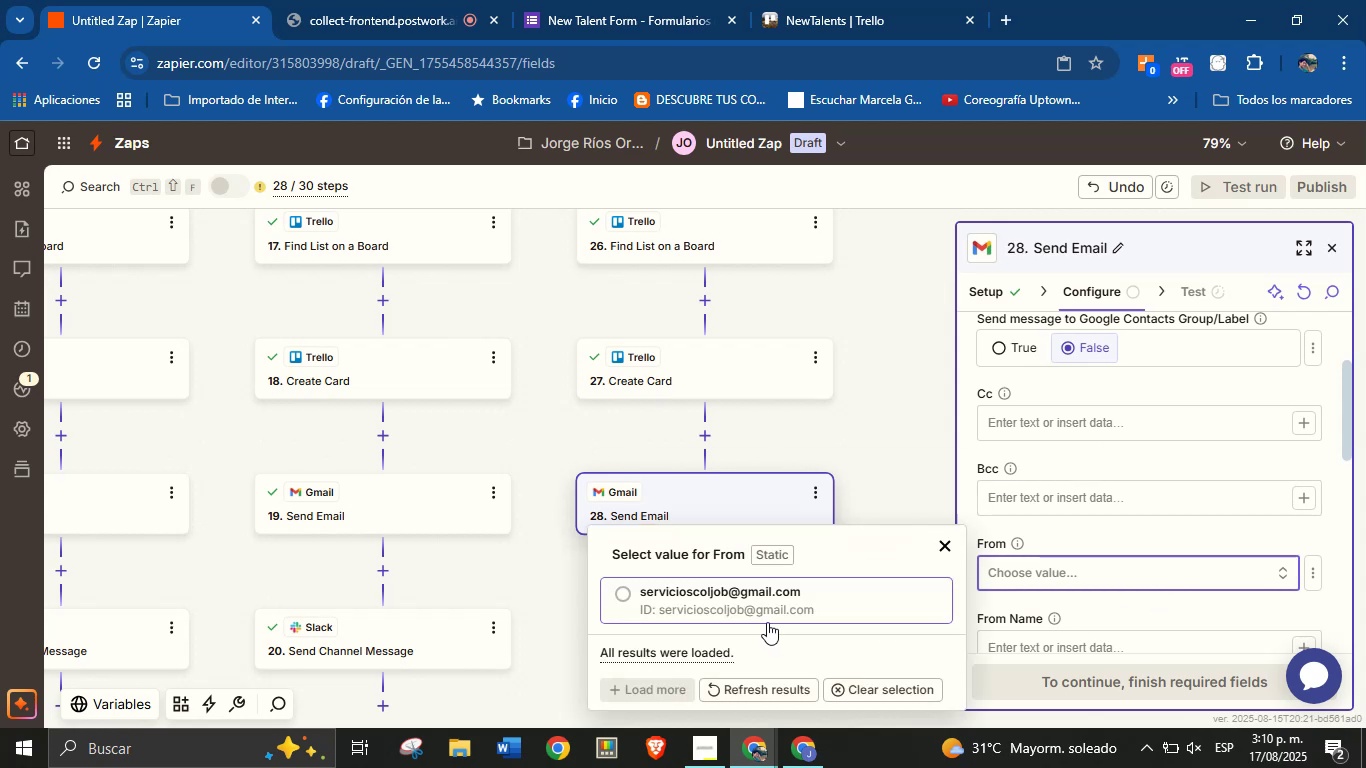 
left_click([739, 611])
 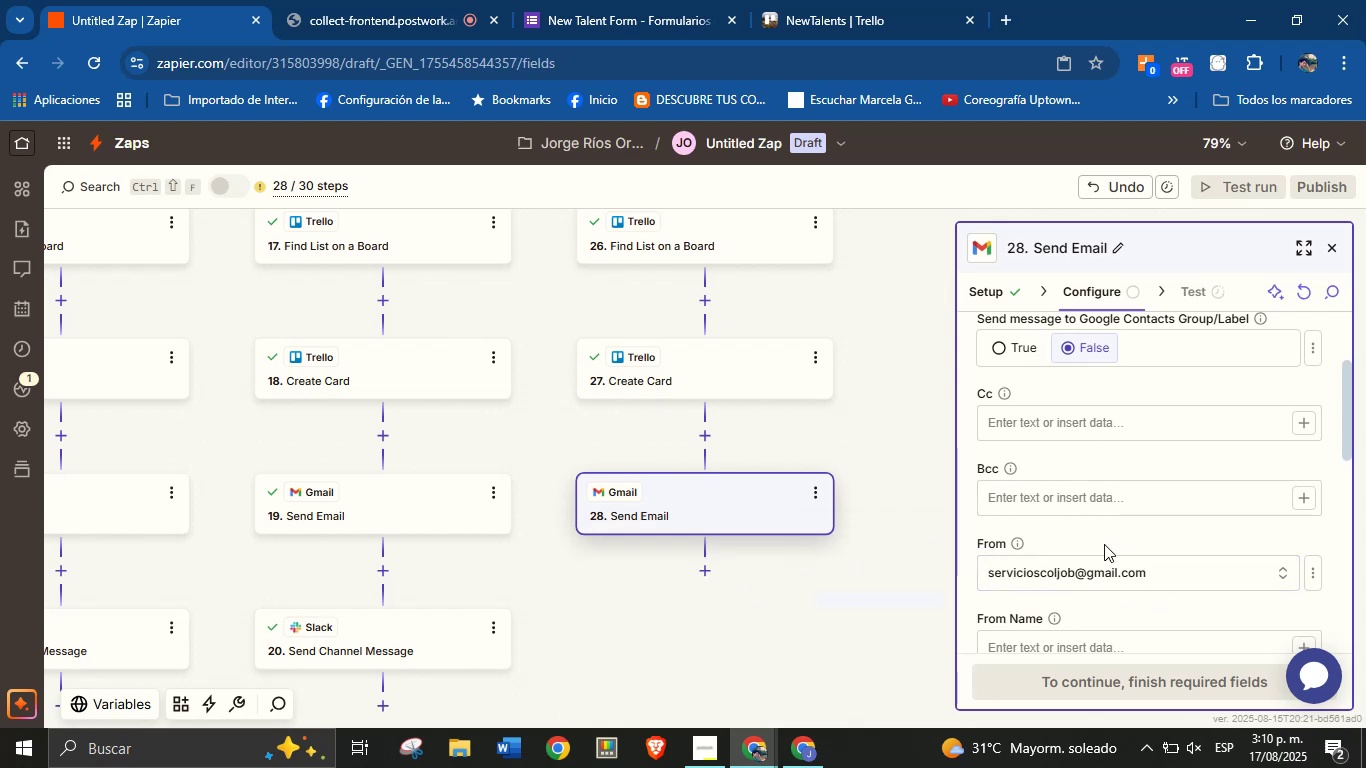 
left_click([1104, 544])
 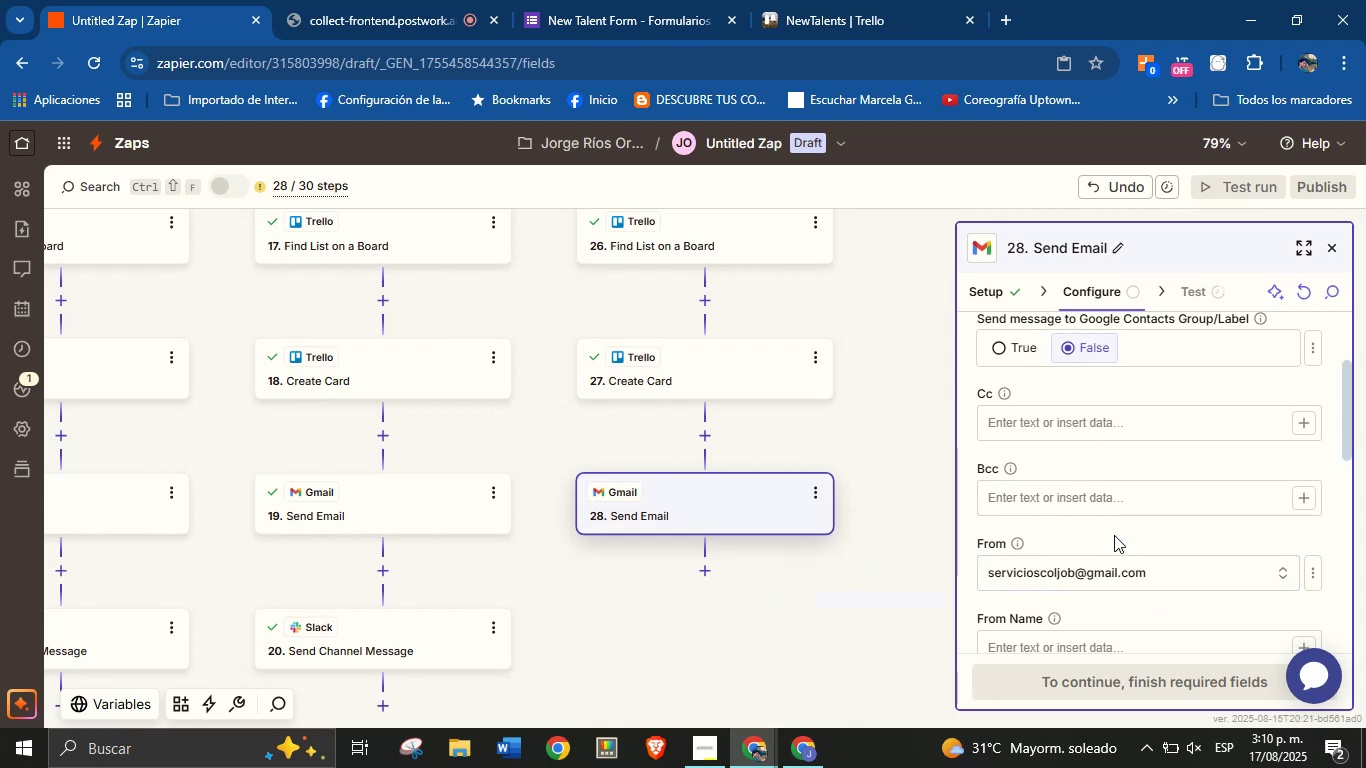 
scroll: coordinate [1119, 531], scroll_direction: down, amount: 1.0
 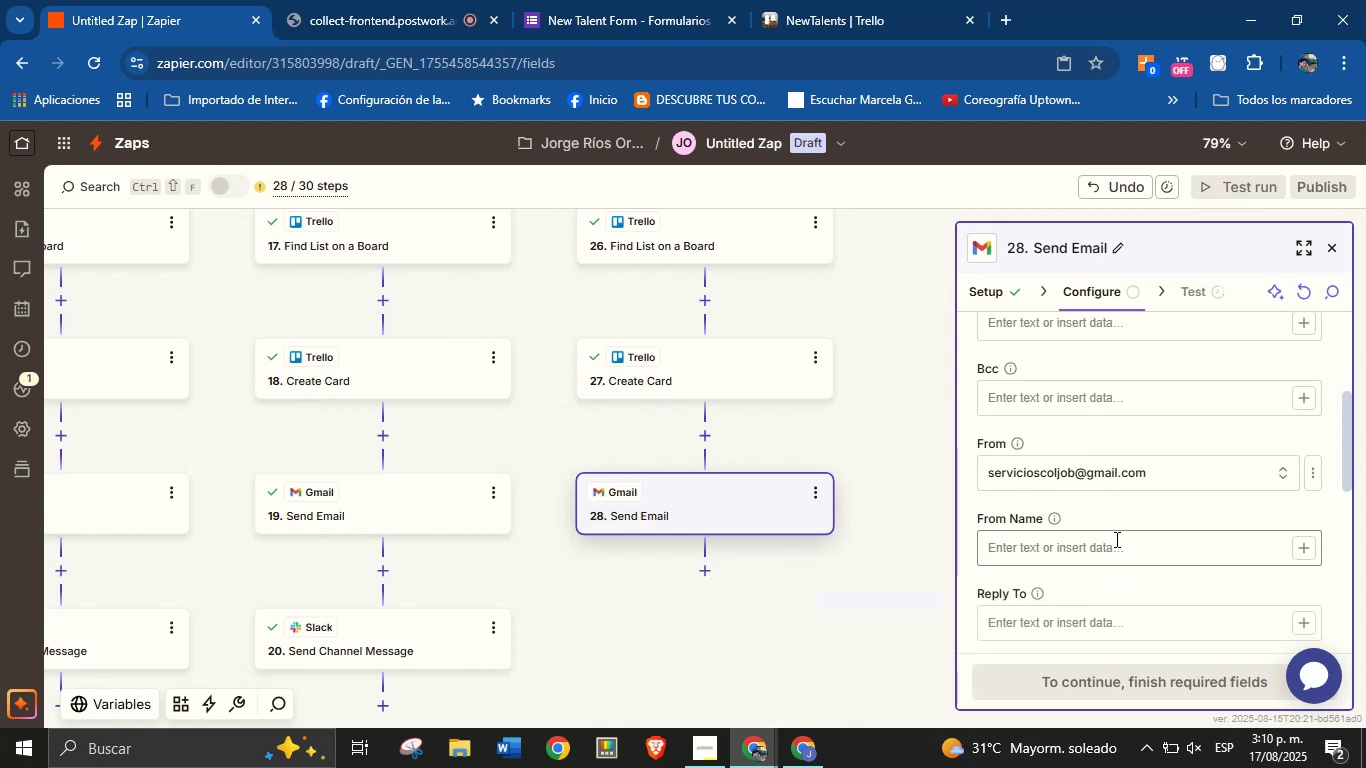 
left_click([1115, 539])
 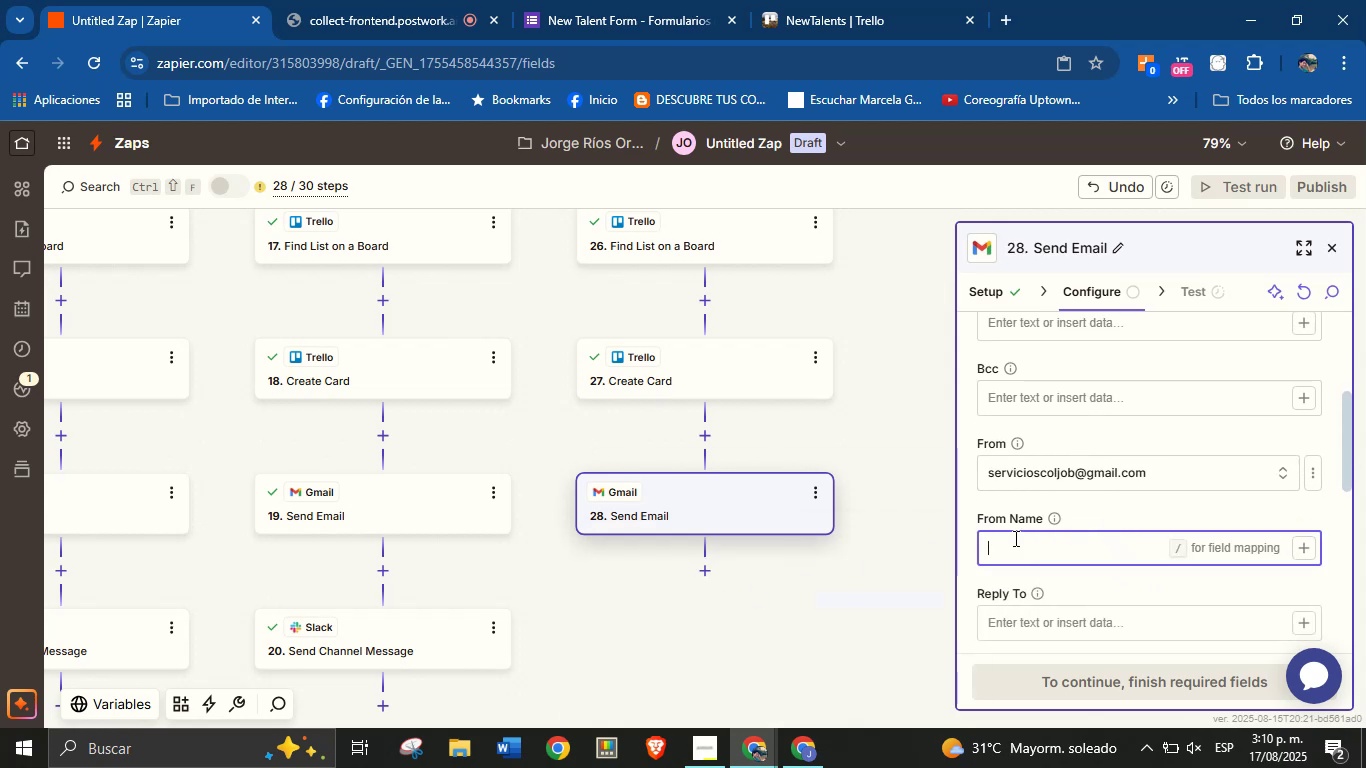 
type(Jorge from ColJ)
 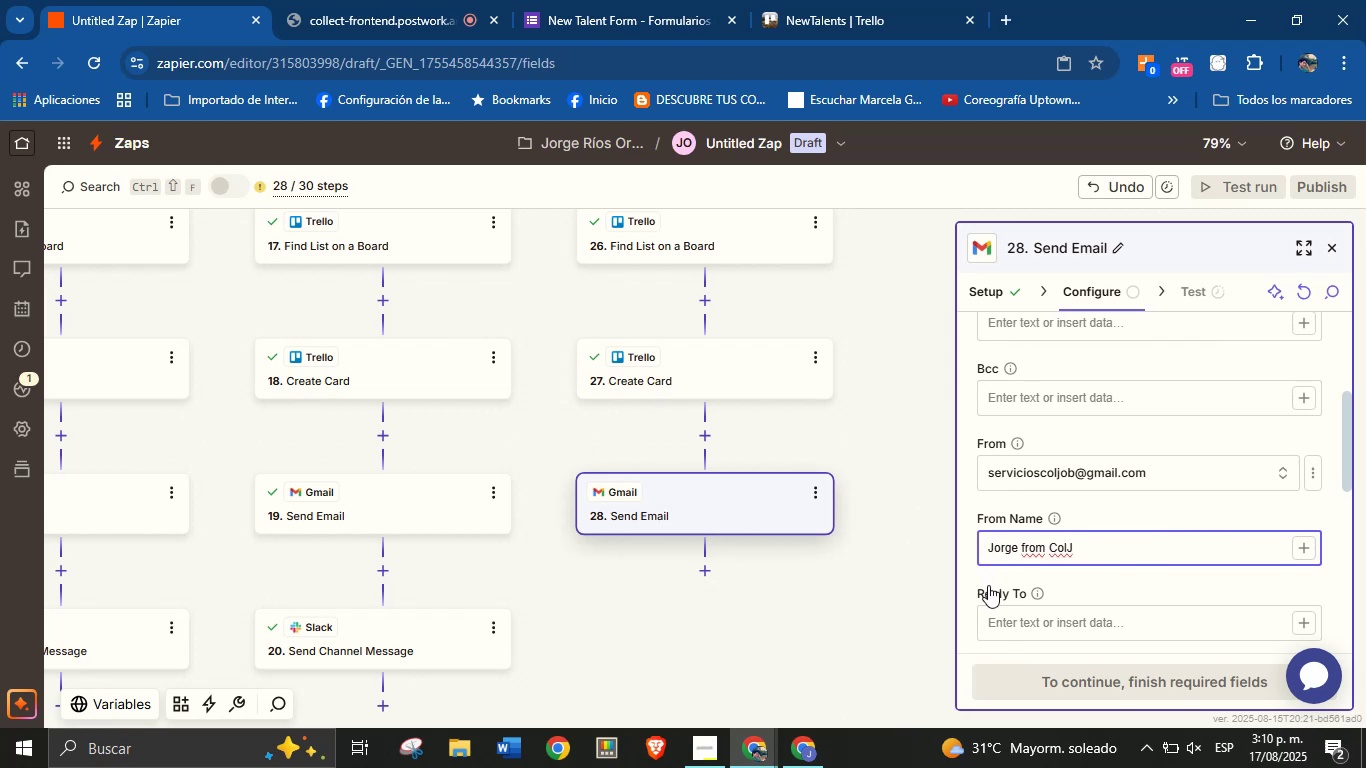 
type(ob)
 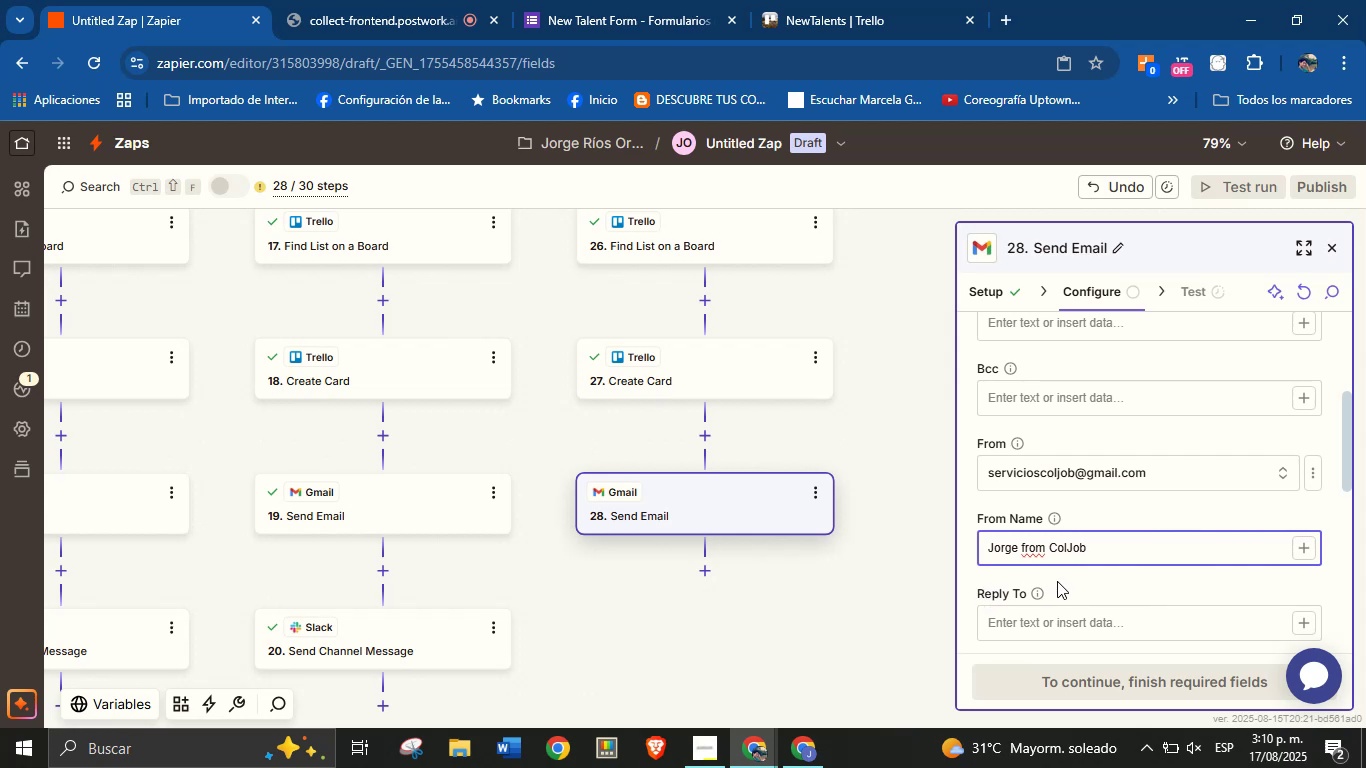 
left_click([1057, 581])
 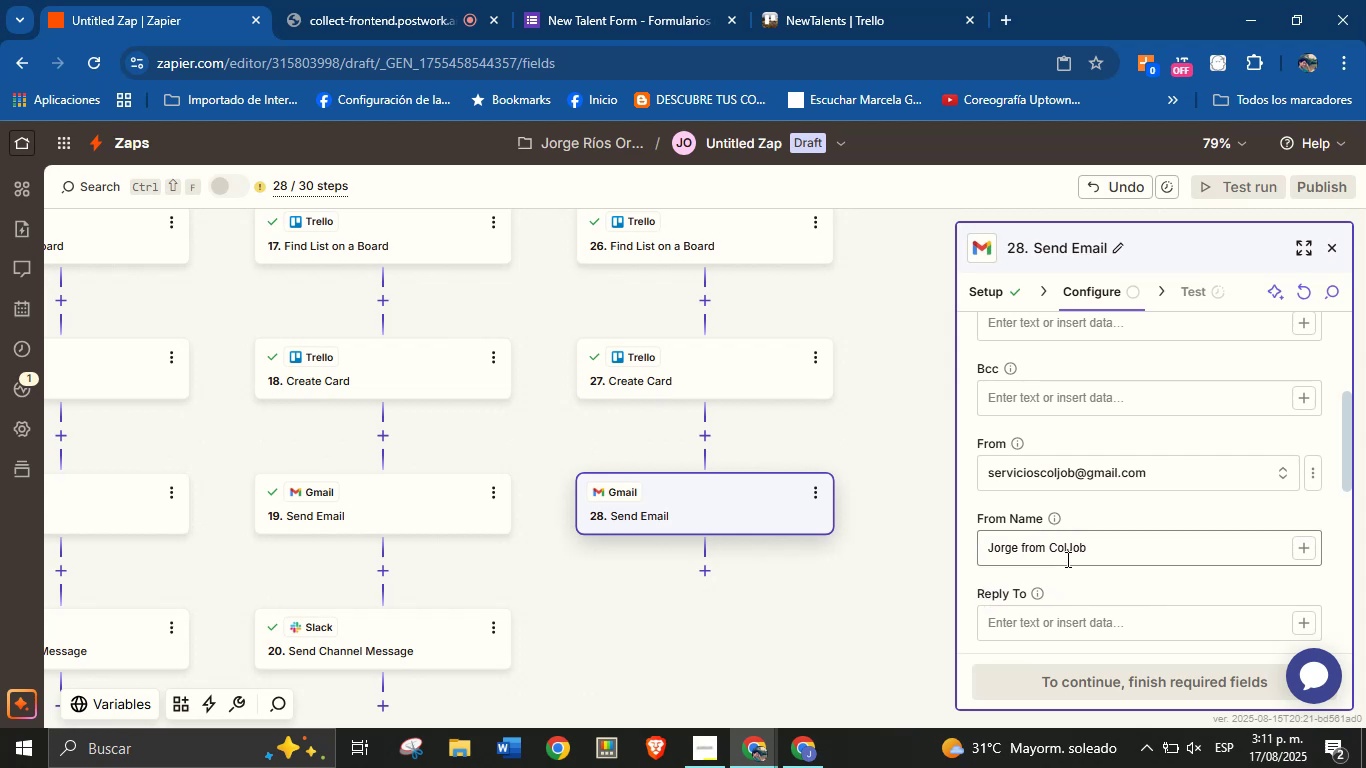 
scroll: coordinate [1091, 525], scroll_direction: down, amount: 1.0
 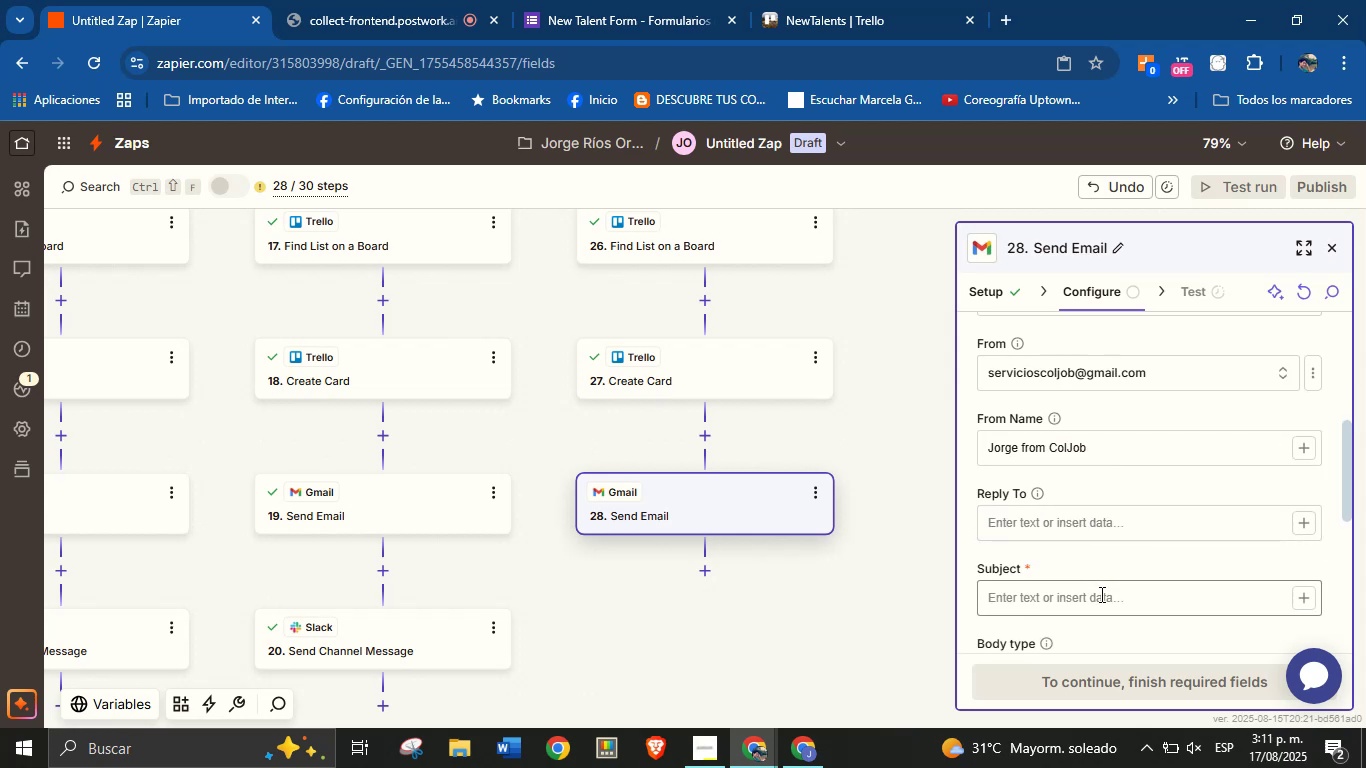 
left_click([1100, 594])
 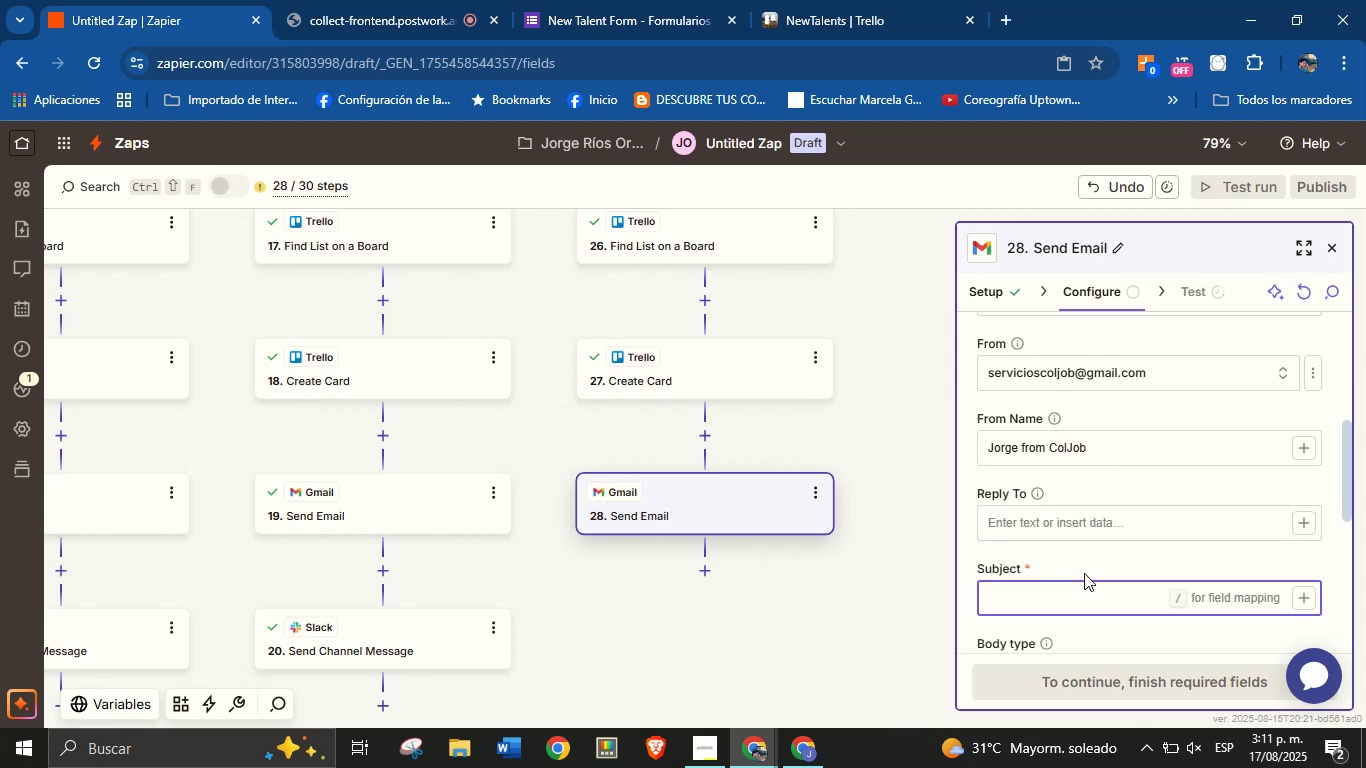 
wait(6.24)
 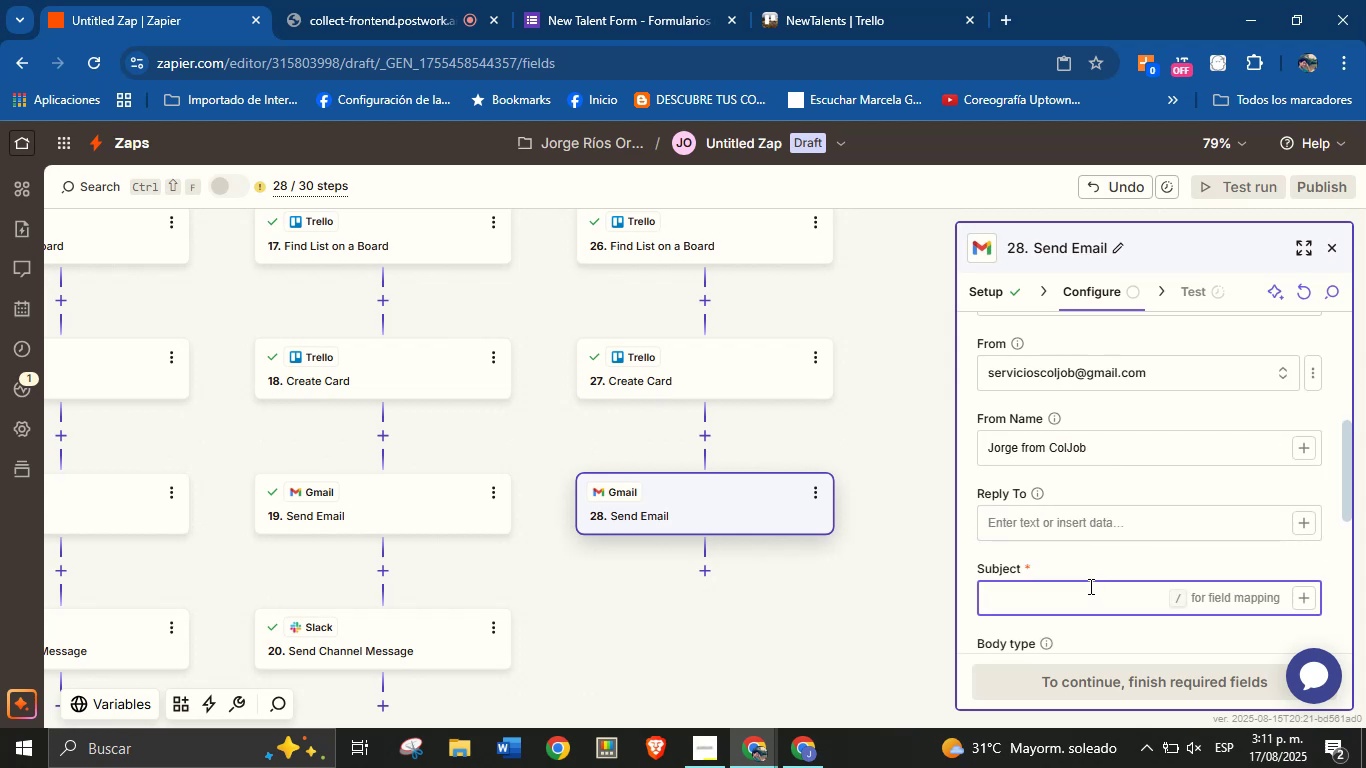 
type(Thank you for interest in joining ColJob. We truly)
 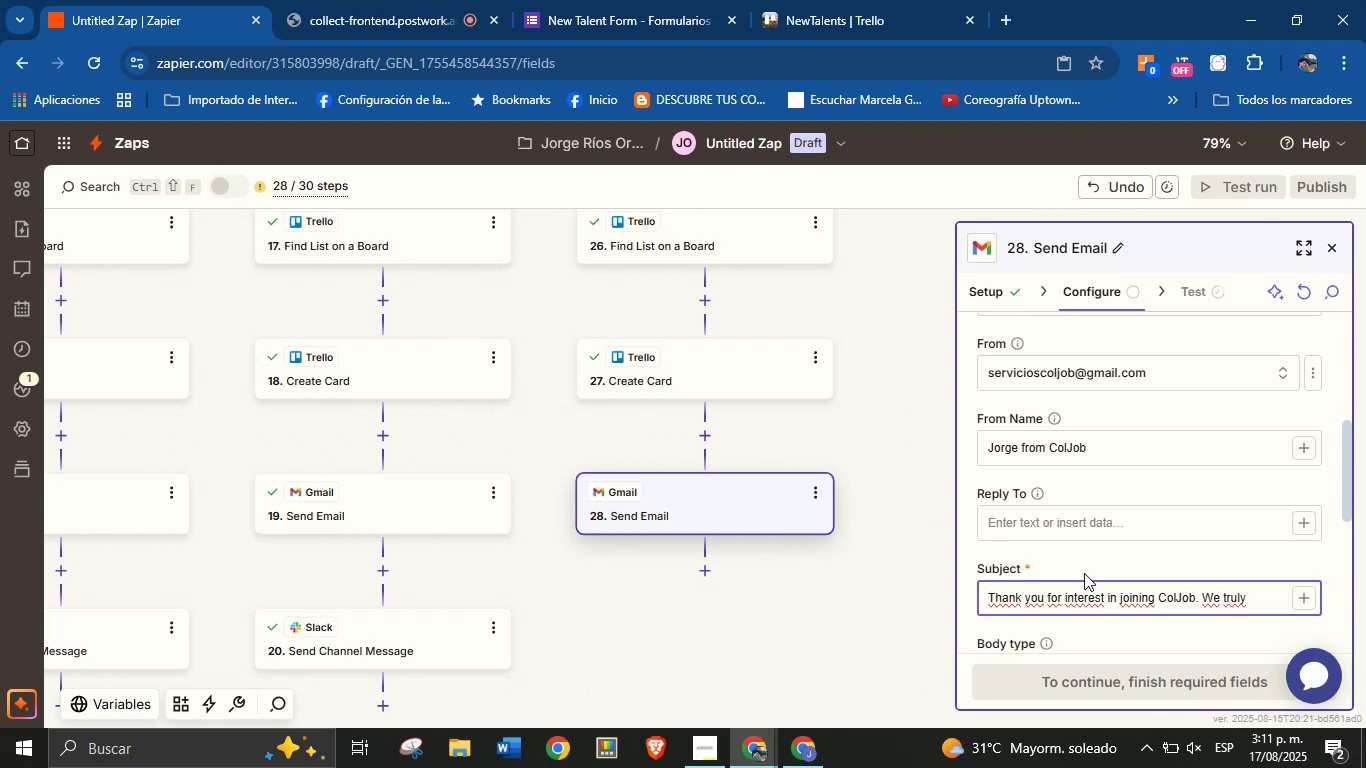 
type( value your initiative and are glad you )
 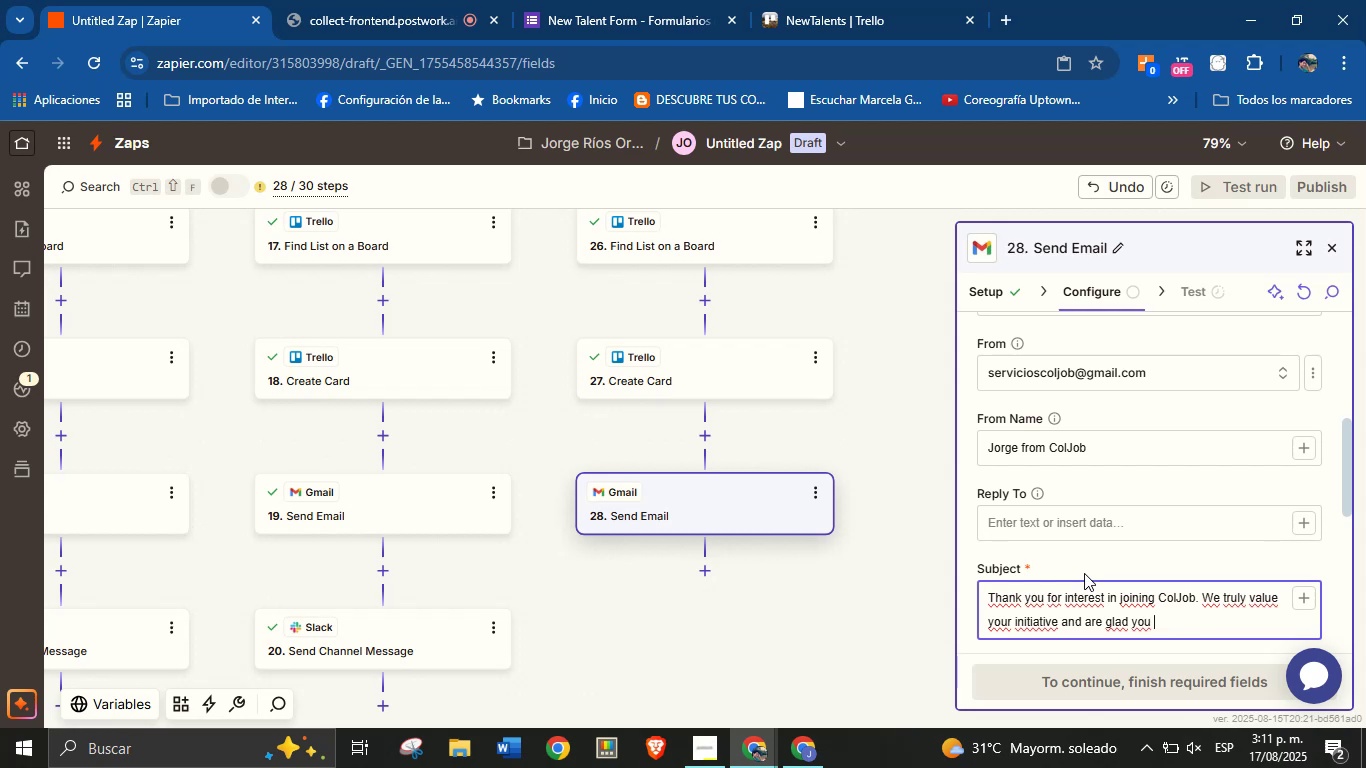 
wait(6.48)
 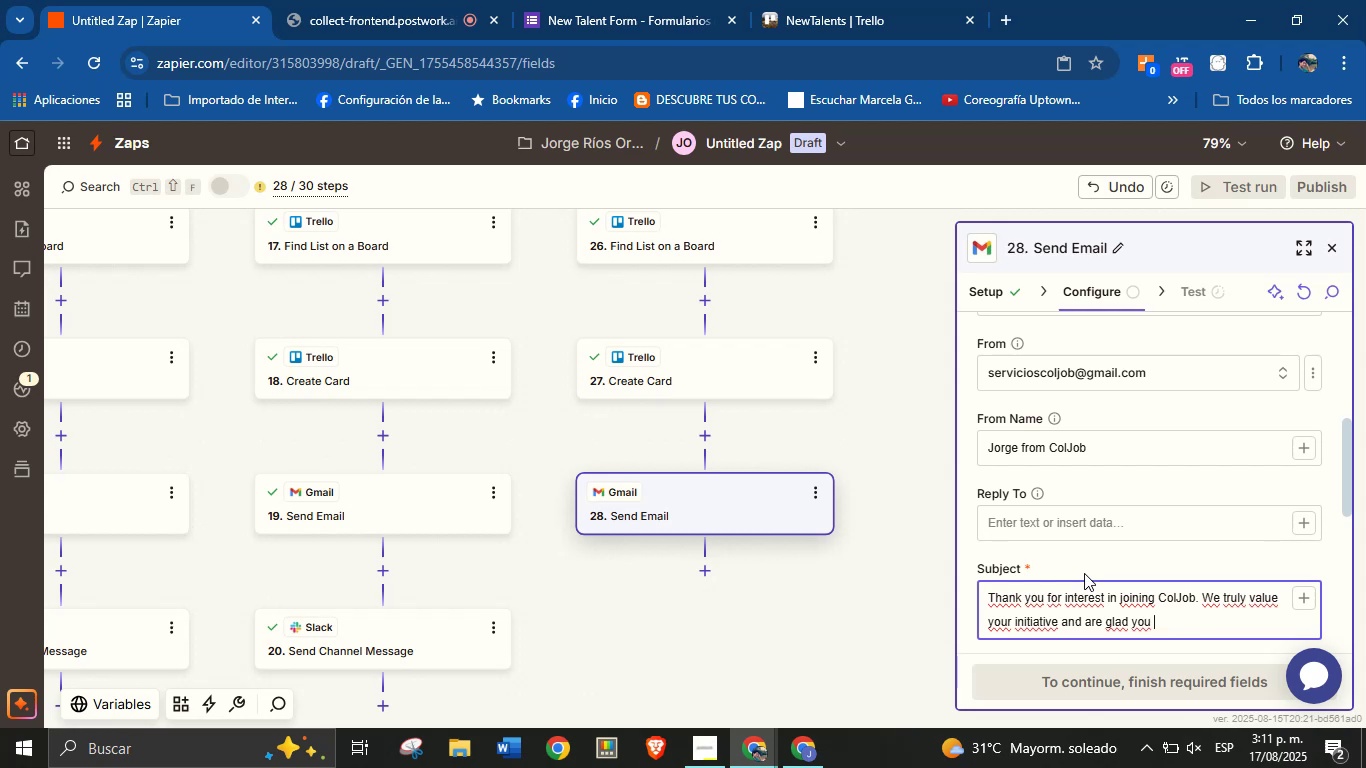 
type(want to be part of our talent network- We[ll be i )
key(Backspace)
type(n touch )
 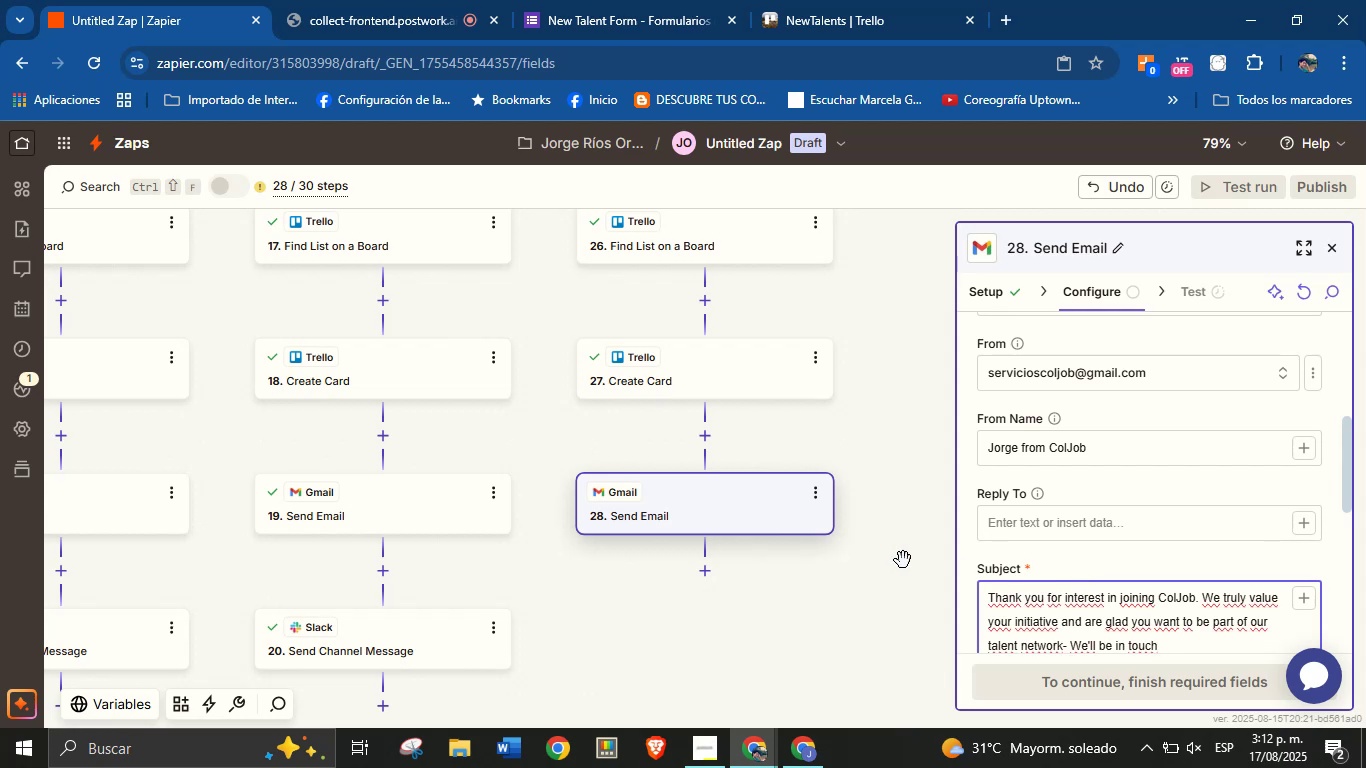 
wait(11.31)
 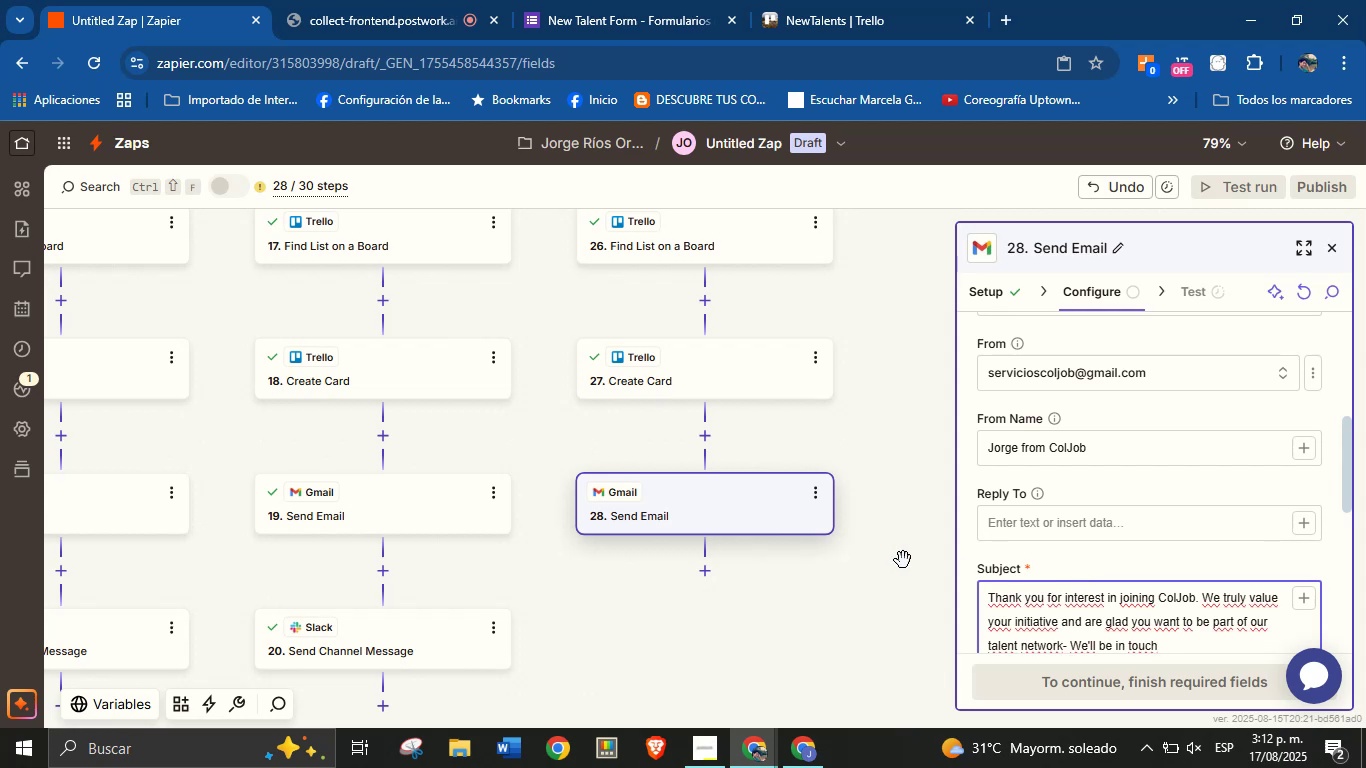 
type(with you )
 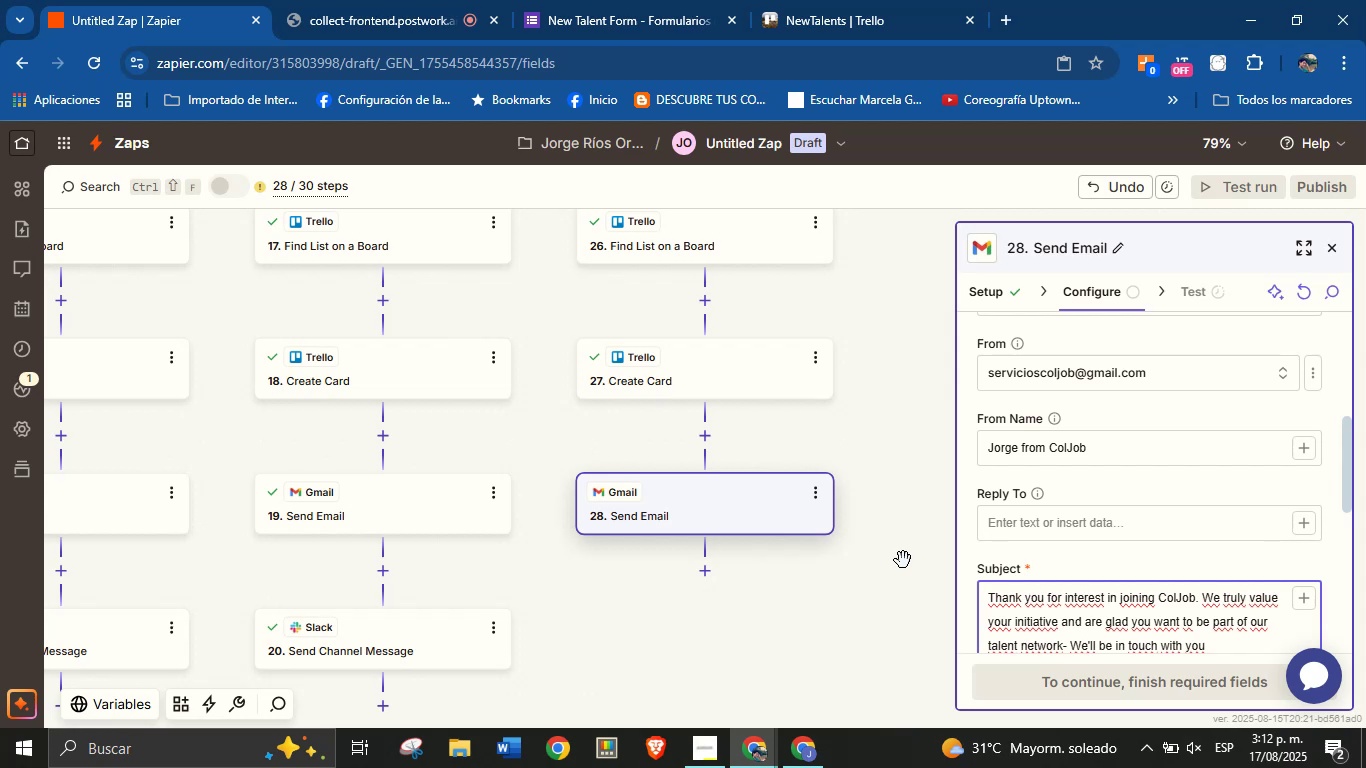 
type(soon regarding the next steps.)
 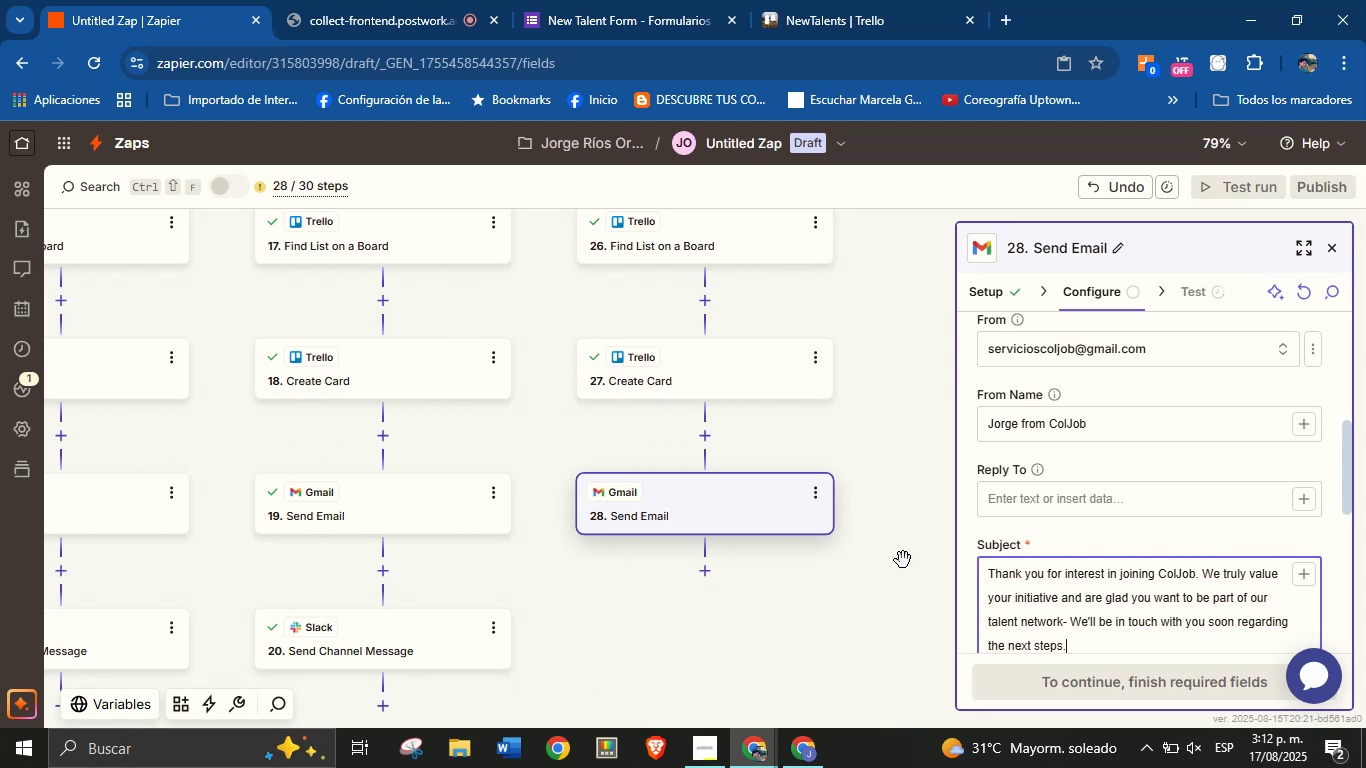 
key(Enter)
 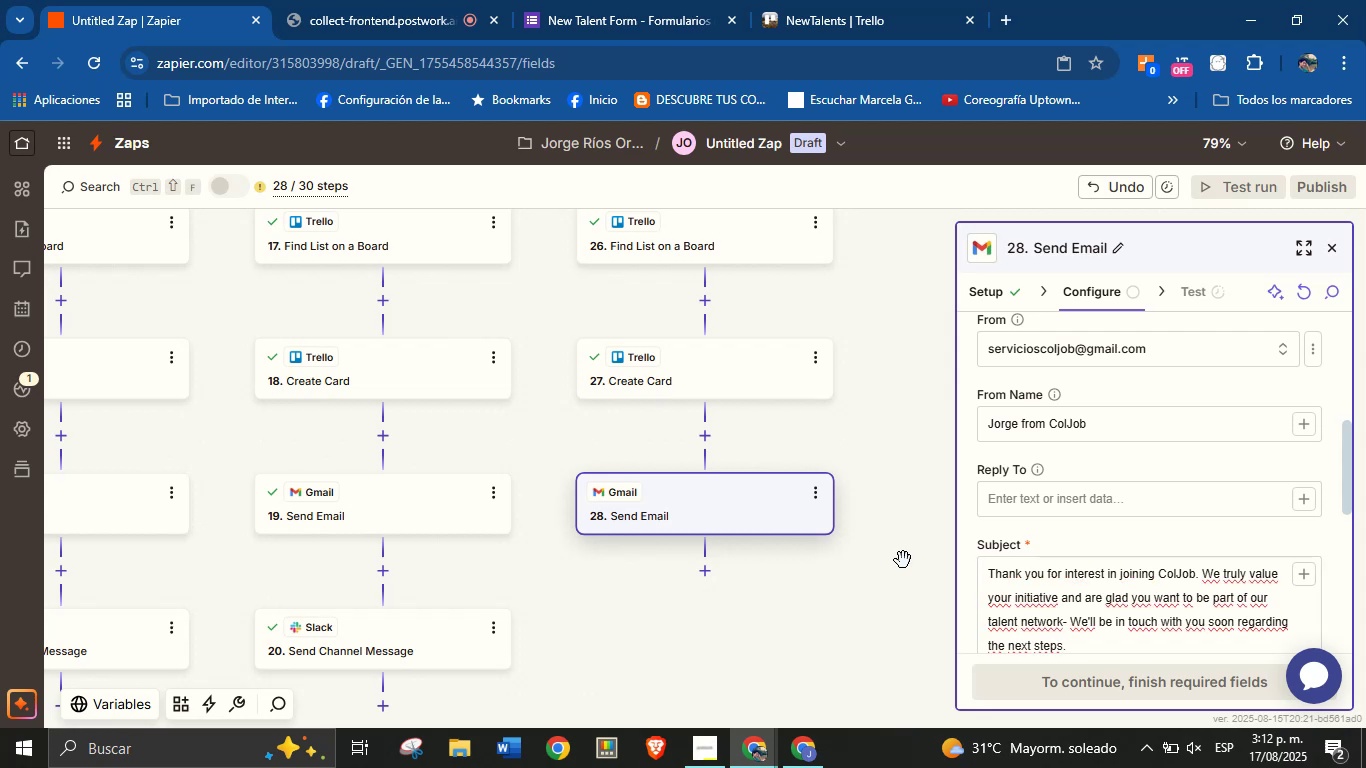 
key(Enter)
 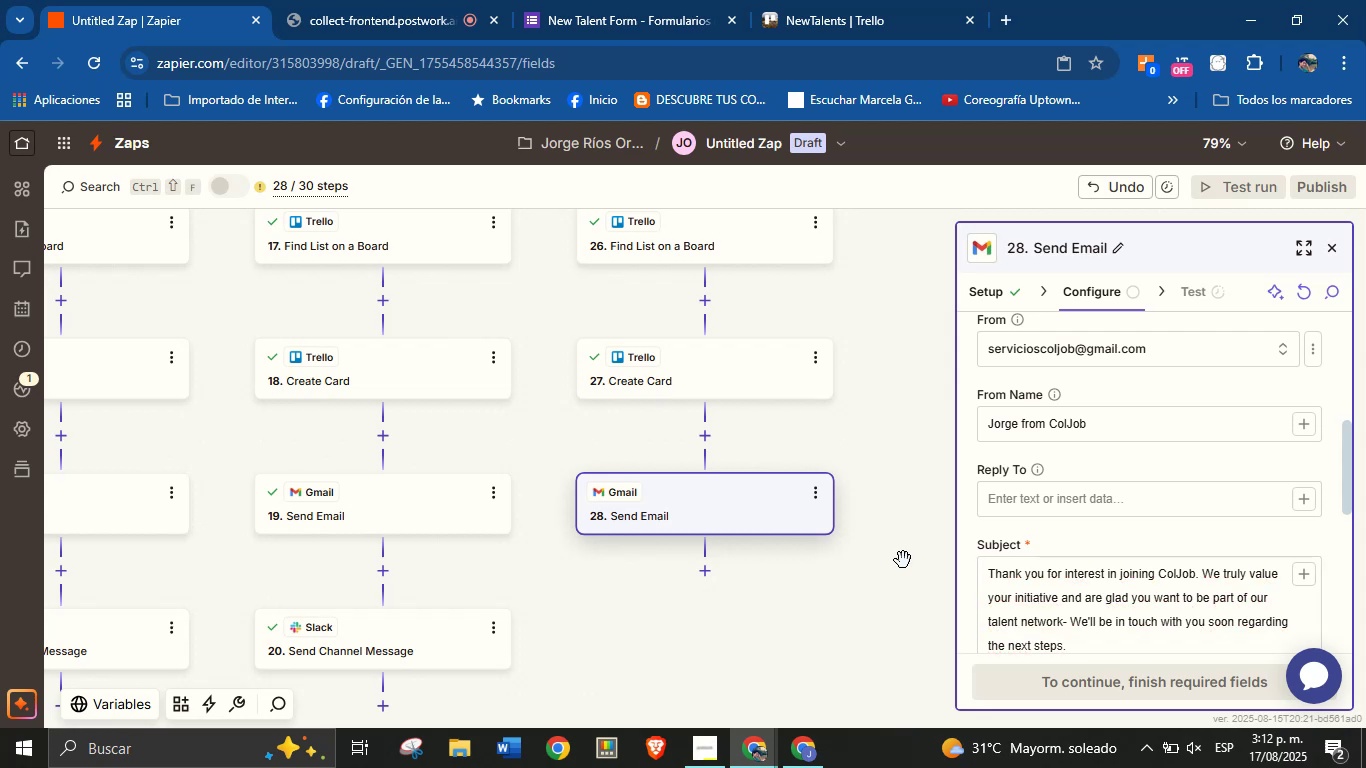 
key(CapsLock)
 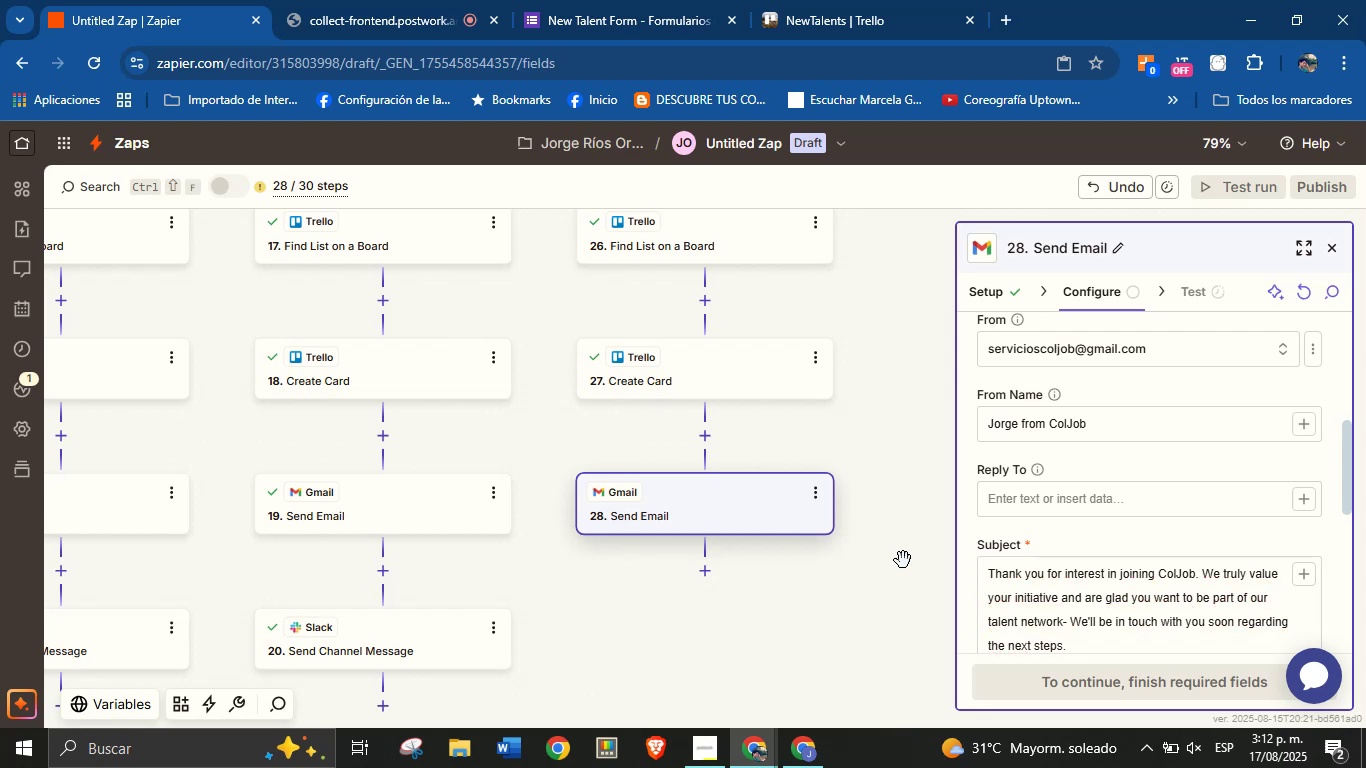 
key(B)
 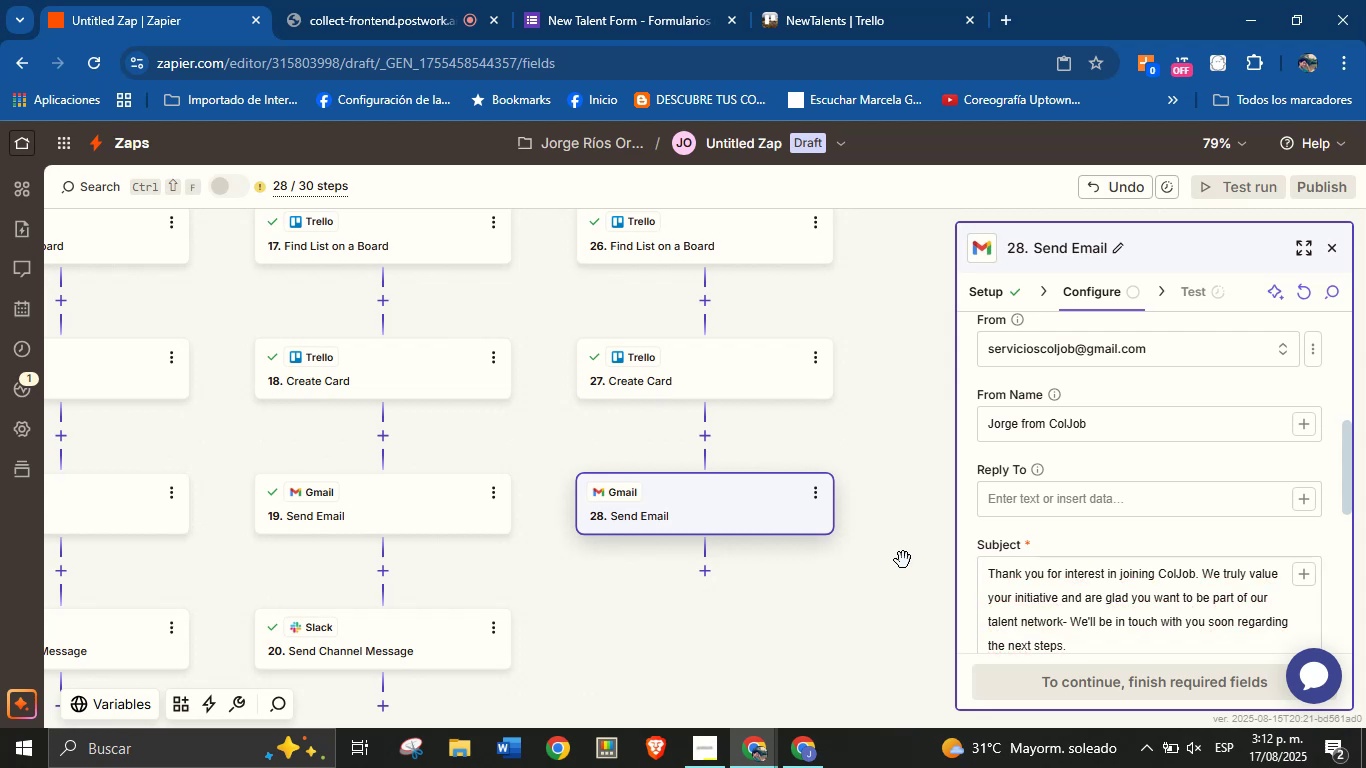 
key(CapsLock)
 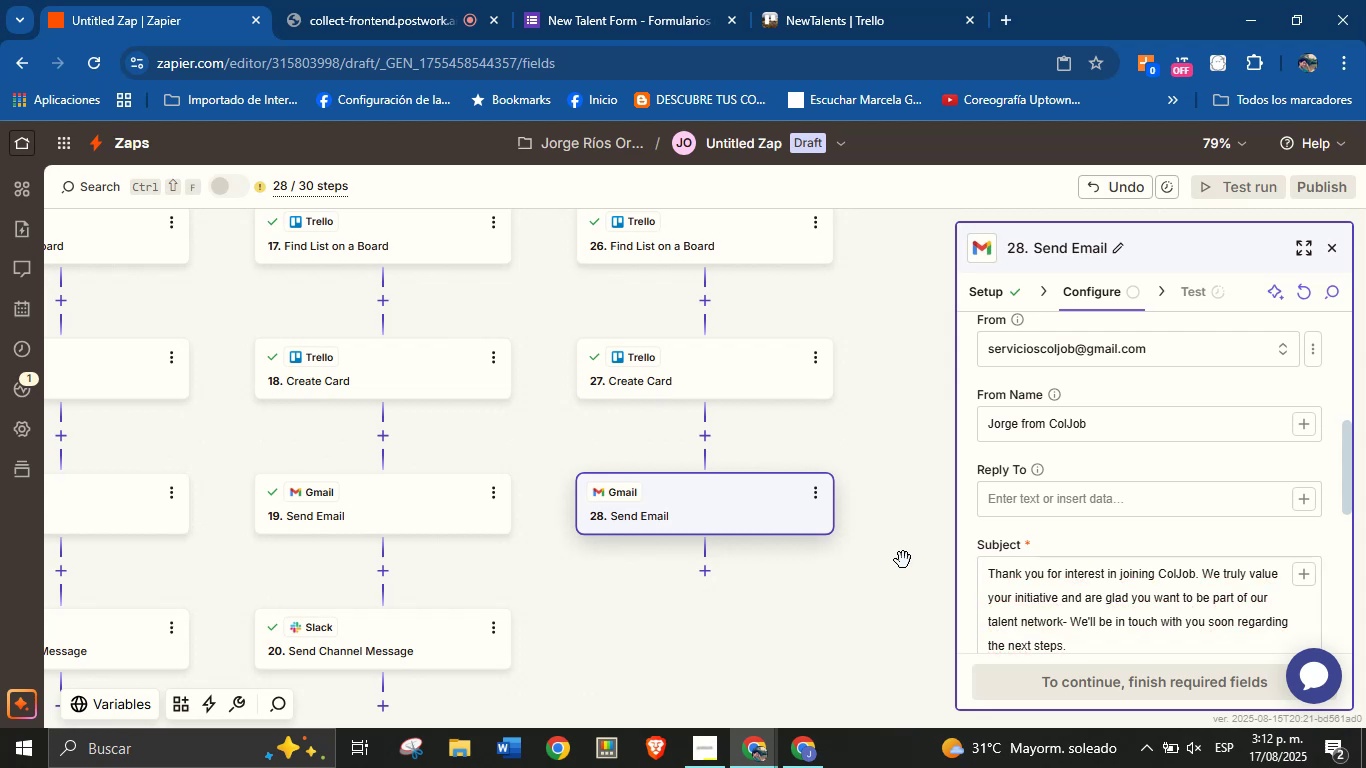 
key(E)
 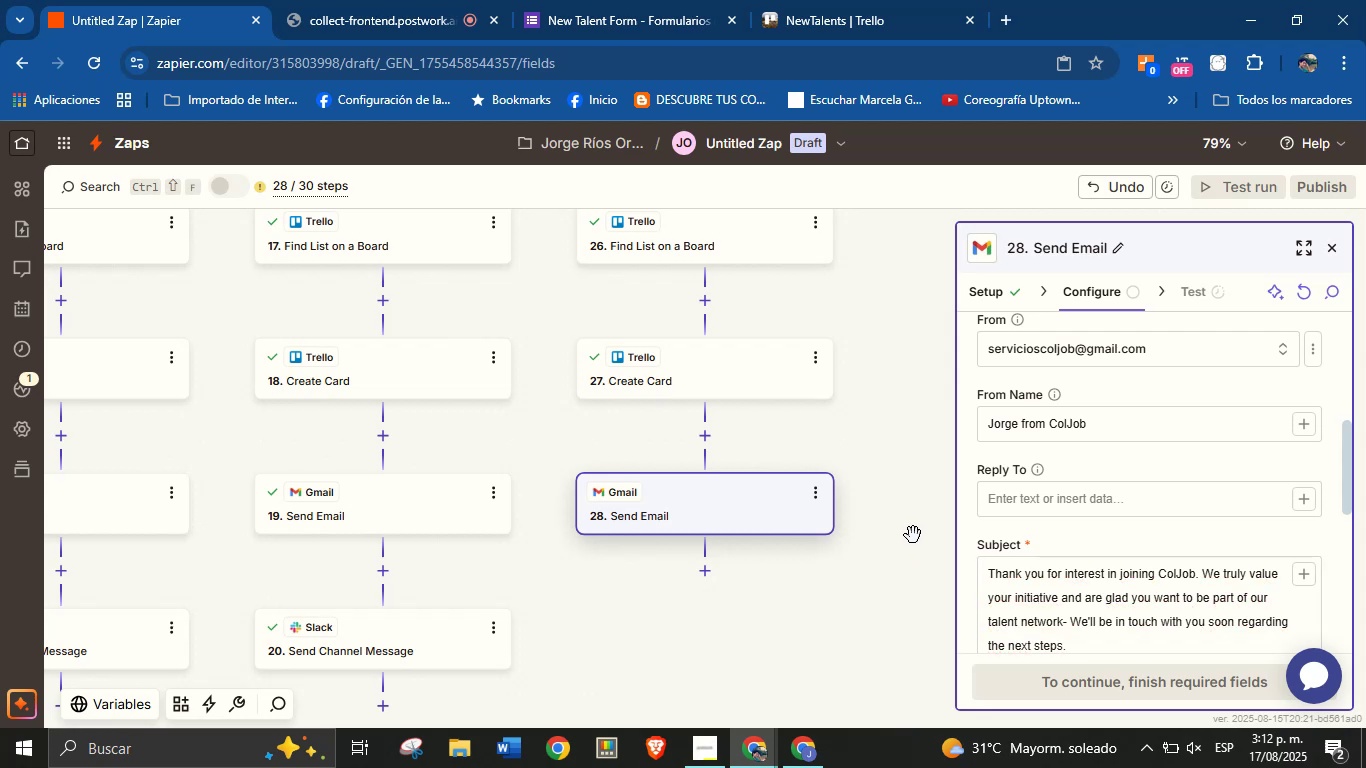 
scroll: coordinate [1124, 431], scroll_direction: down, amount: 2.0
 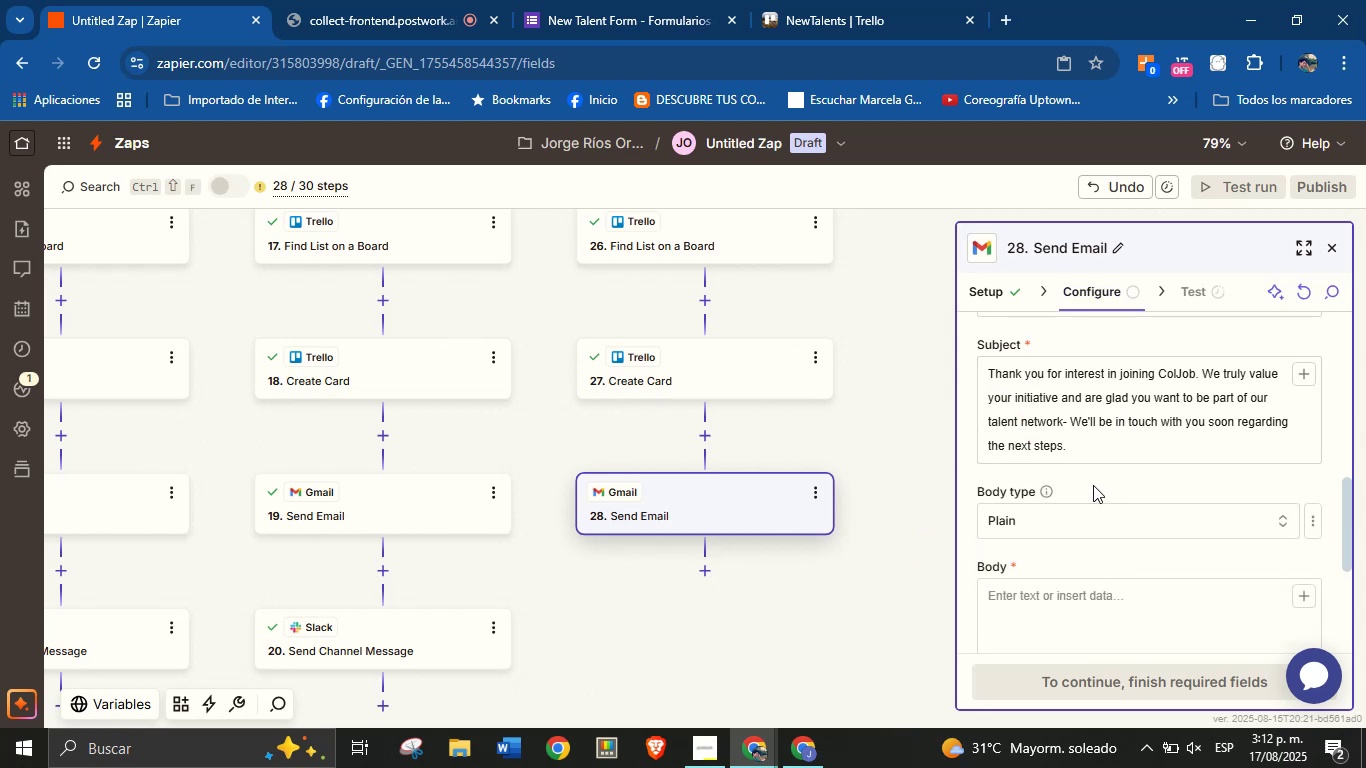 
left_click([1102, 453])
 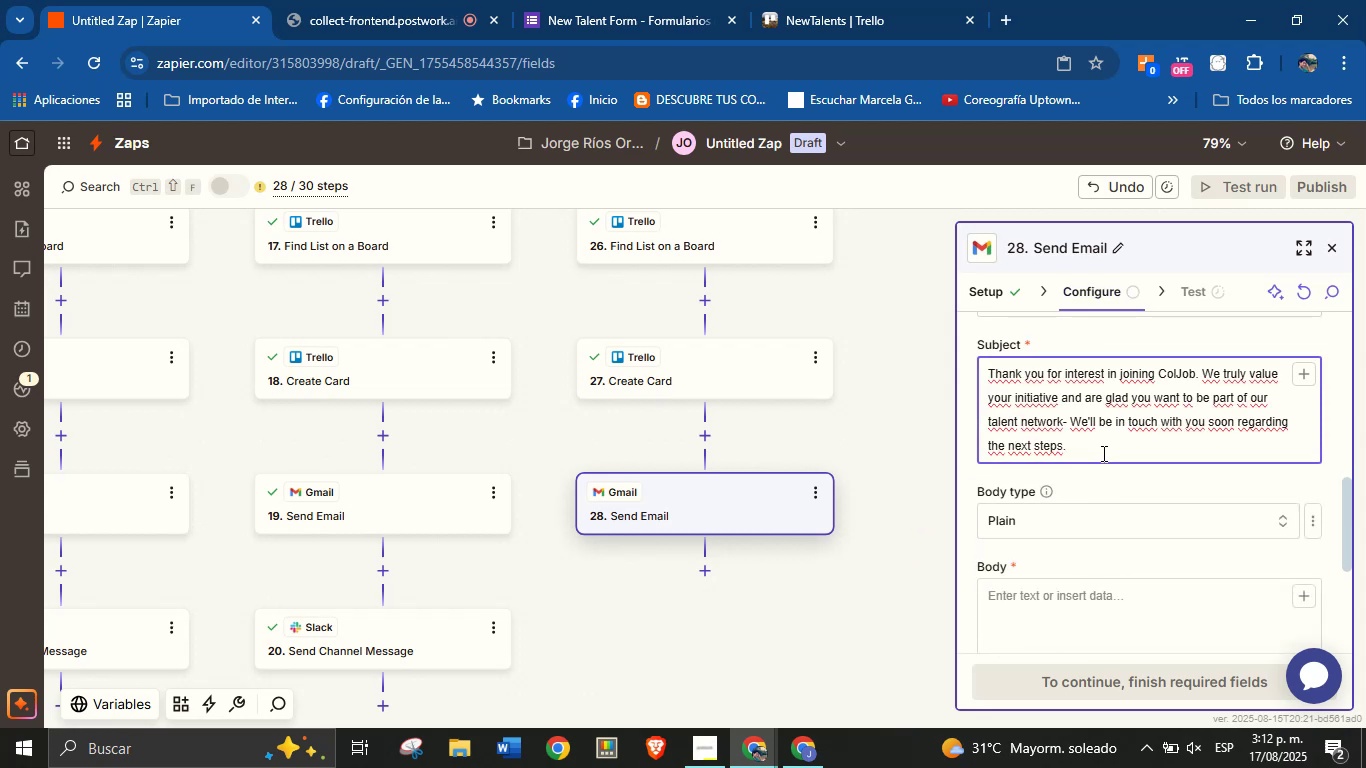 
key(Enter)
 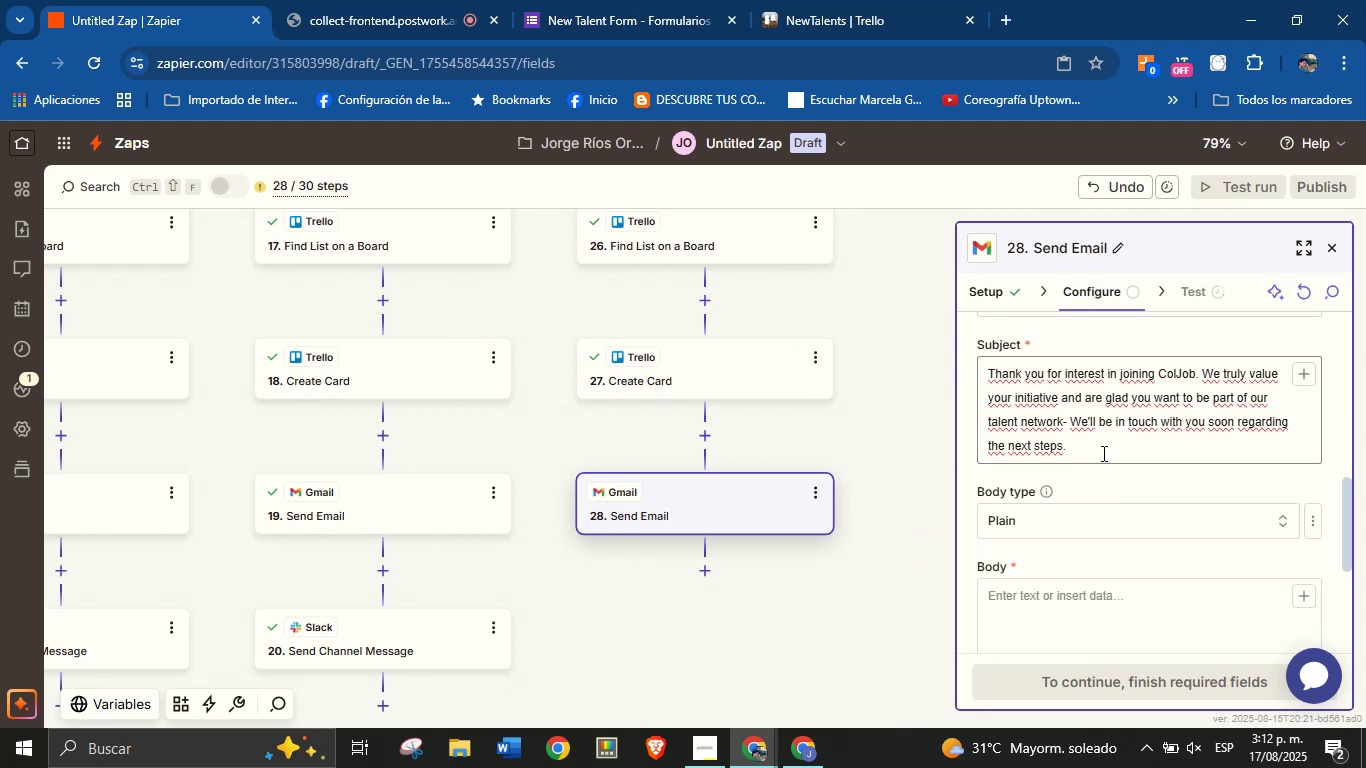 
key(Enter)
 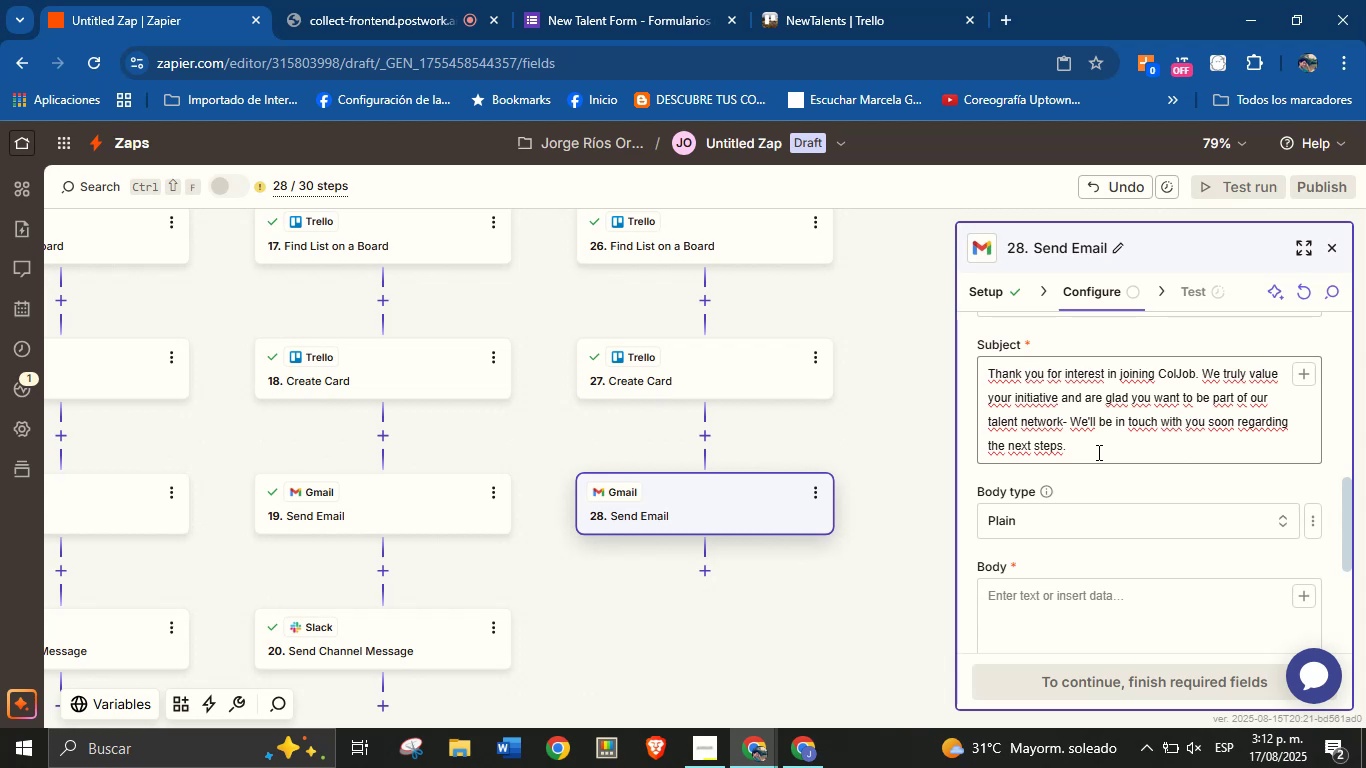 
left_click([1097, 452])
 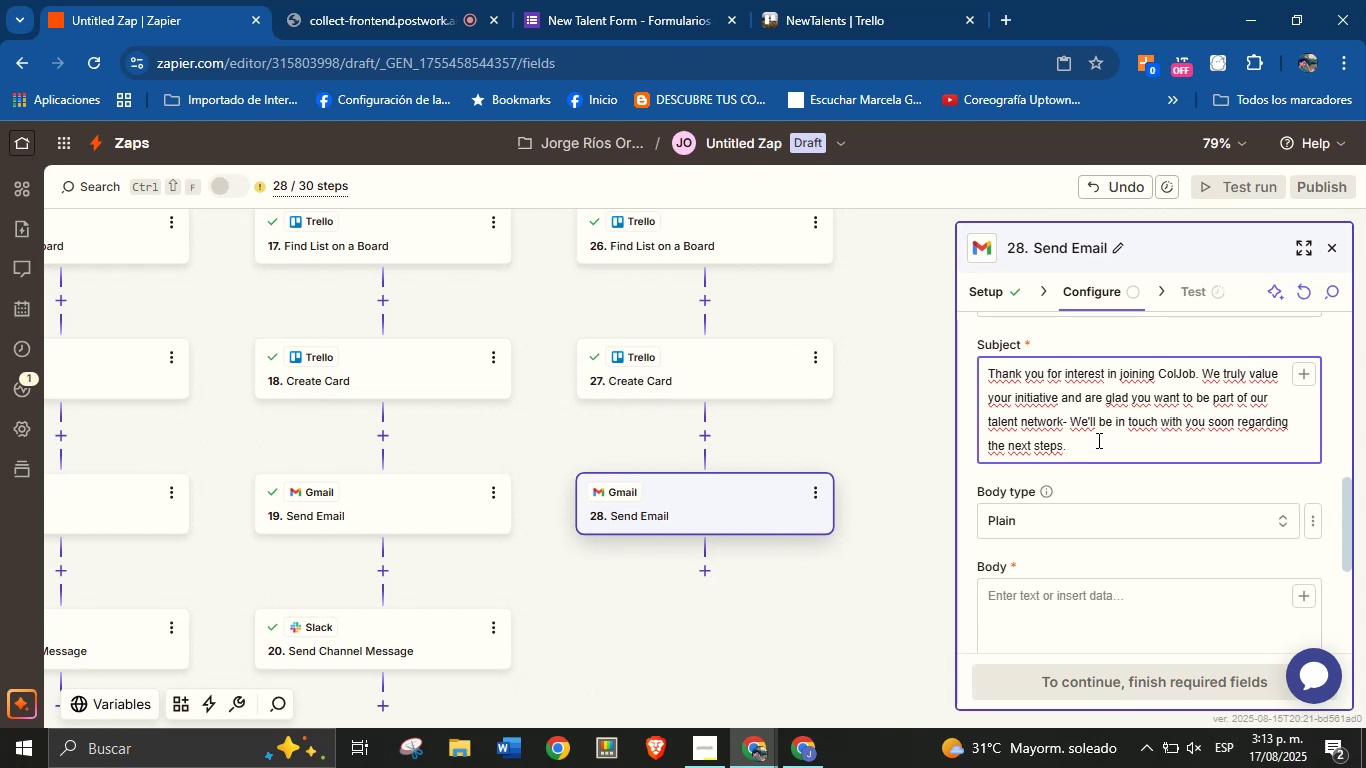 
key(Enter)
 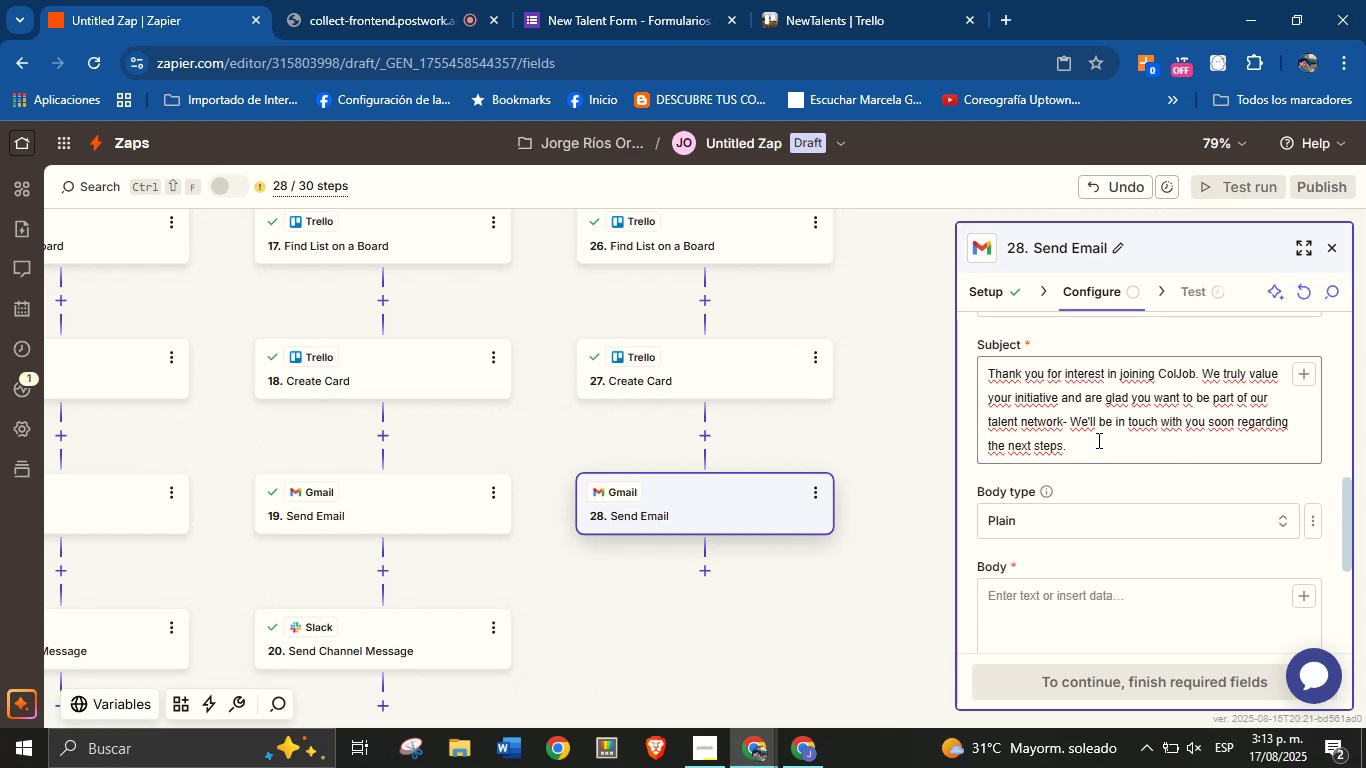 
scroll: coordinate [1072, 446], scroll_direction: none, amount: 0.0
 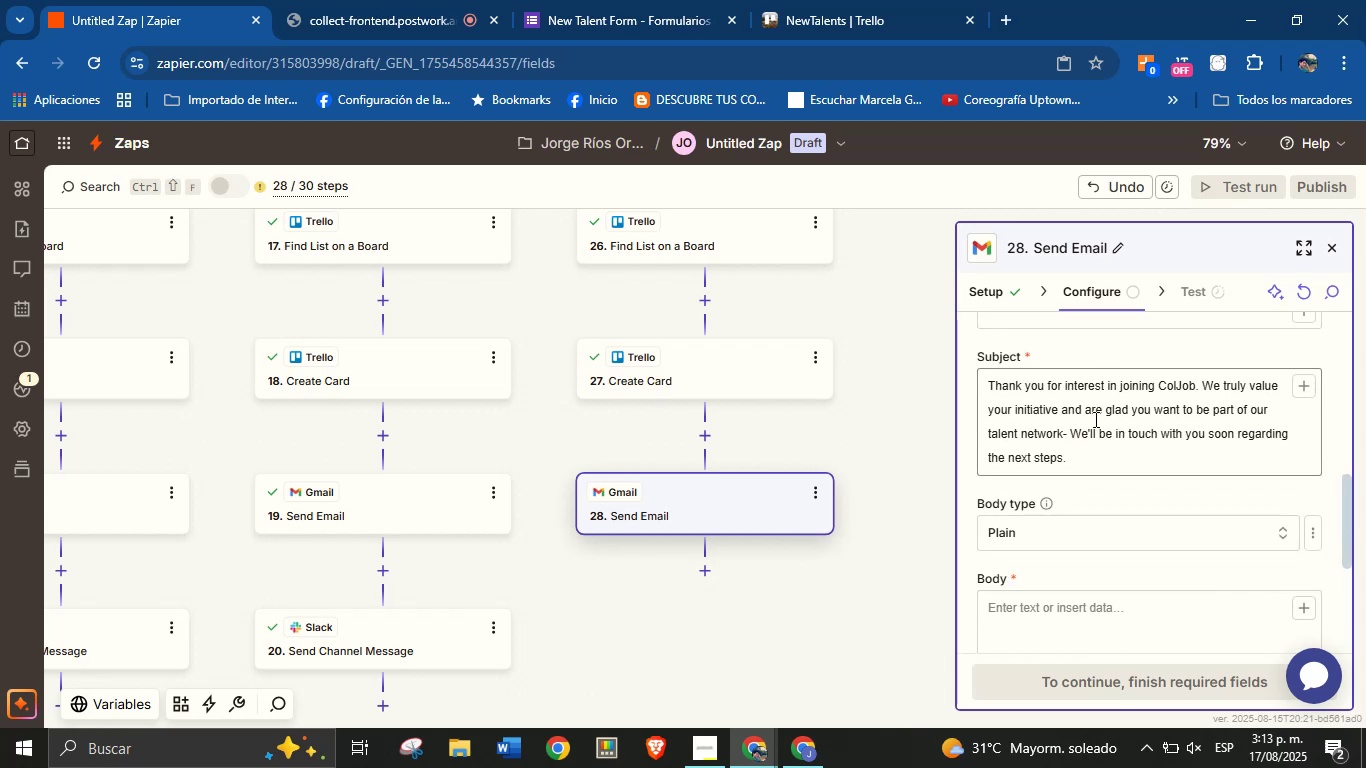 
left_click([1095, 439])
 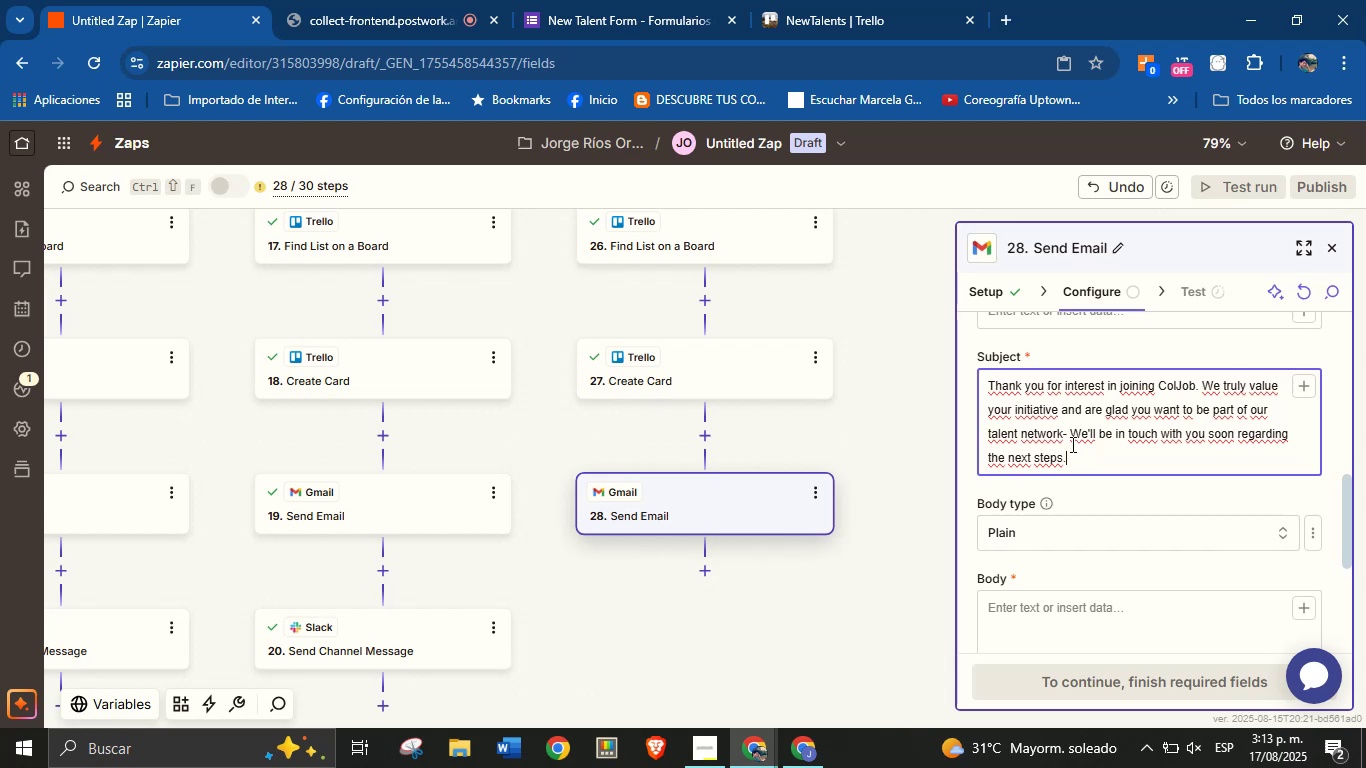 
left_click([1065, 435])
 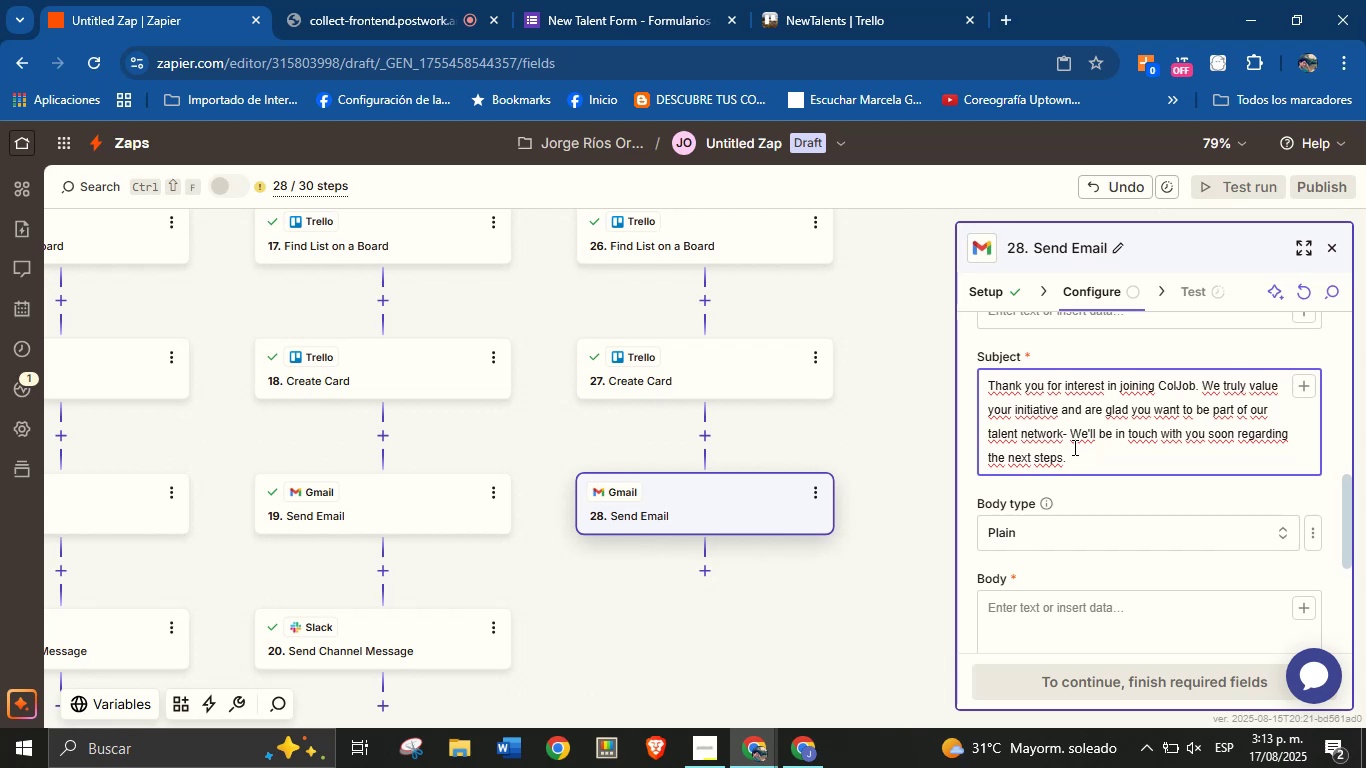 
key(Backspace)
 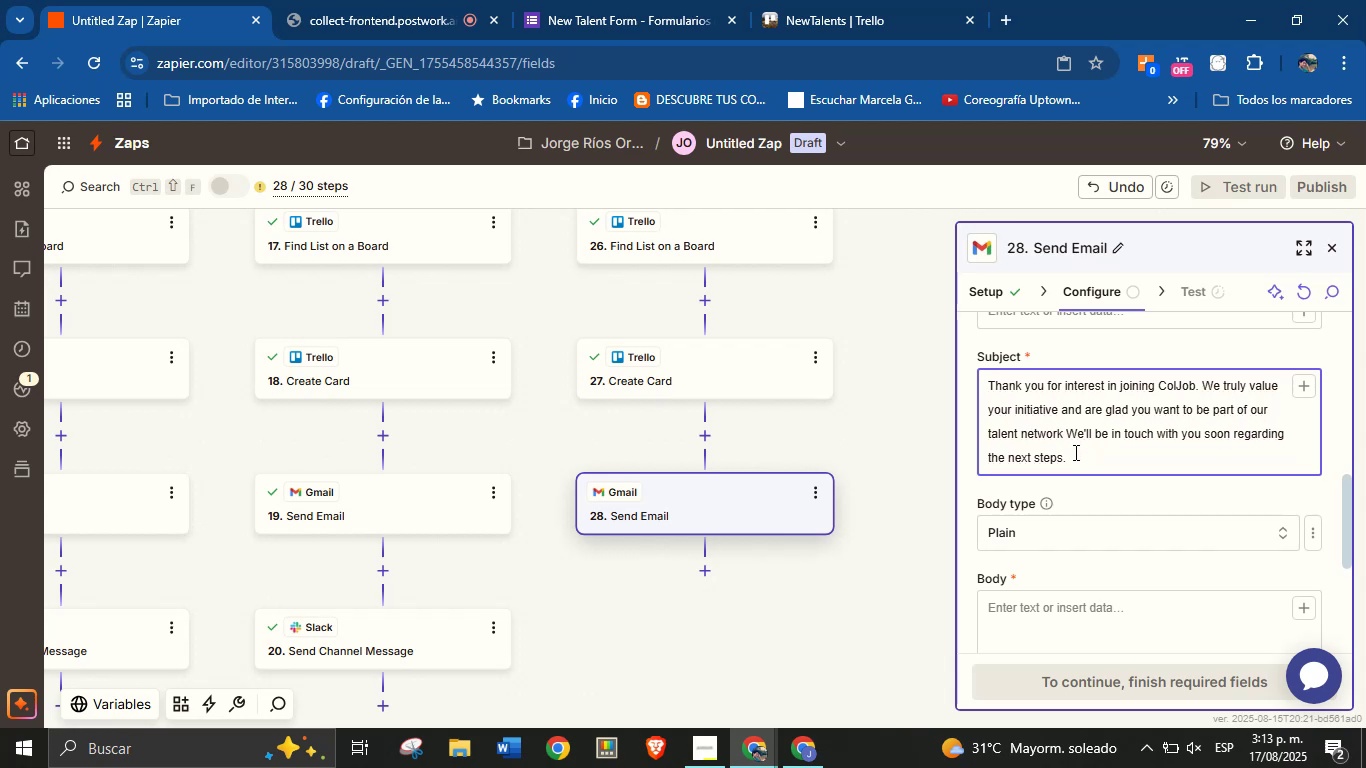 
key(ArrowDown)
 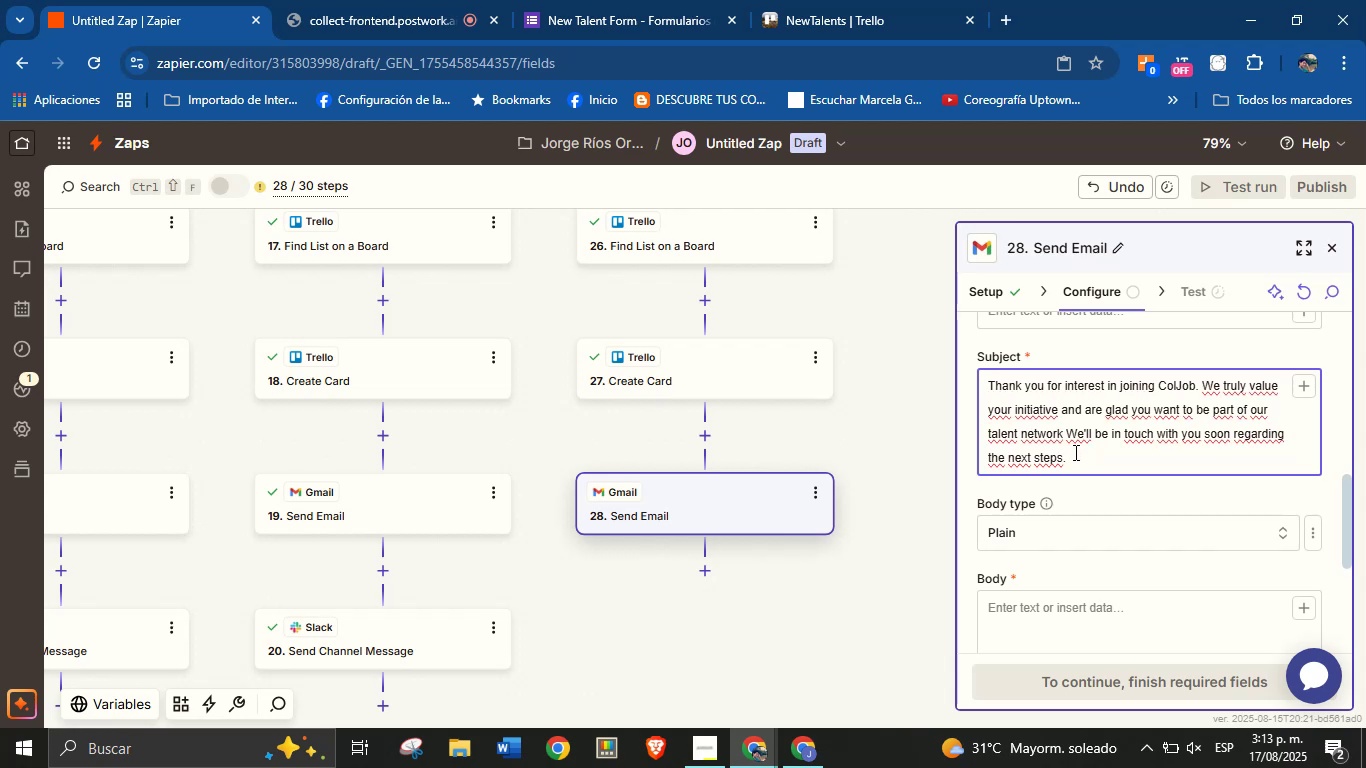 
key(ArrowUp)
 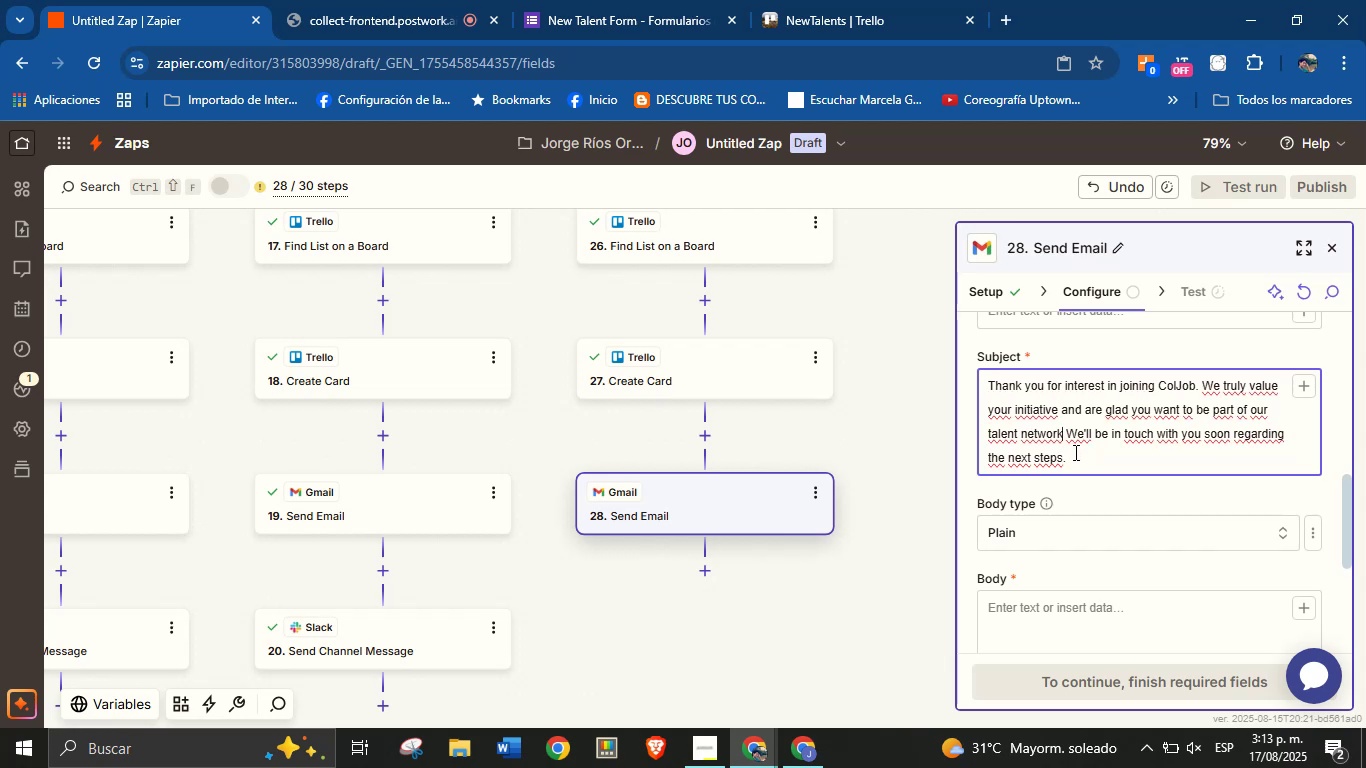 
key(Period)
 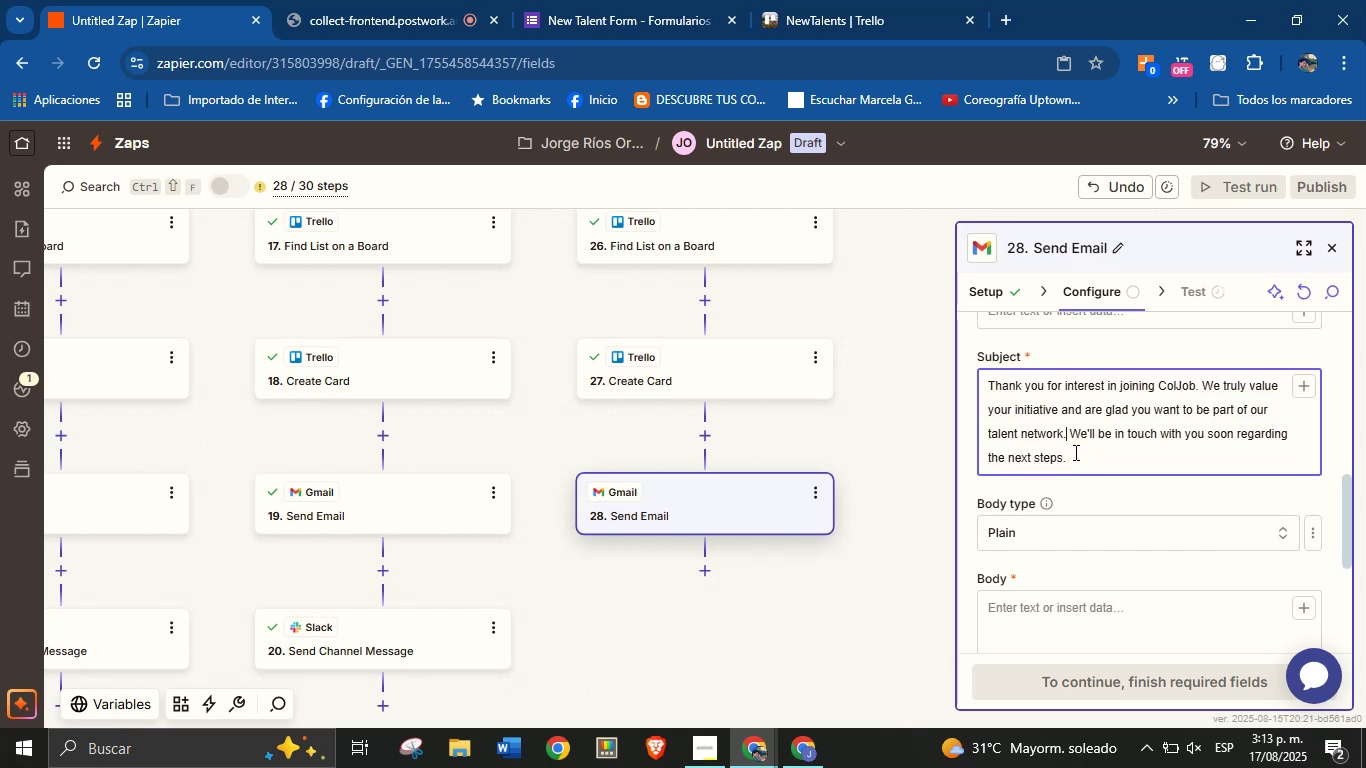 
key(ArrowDown)
 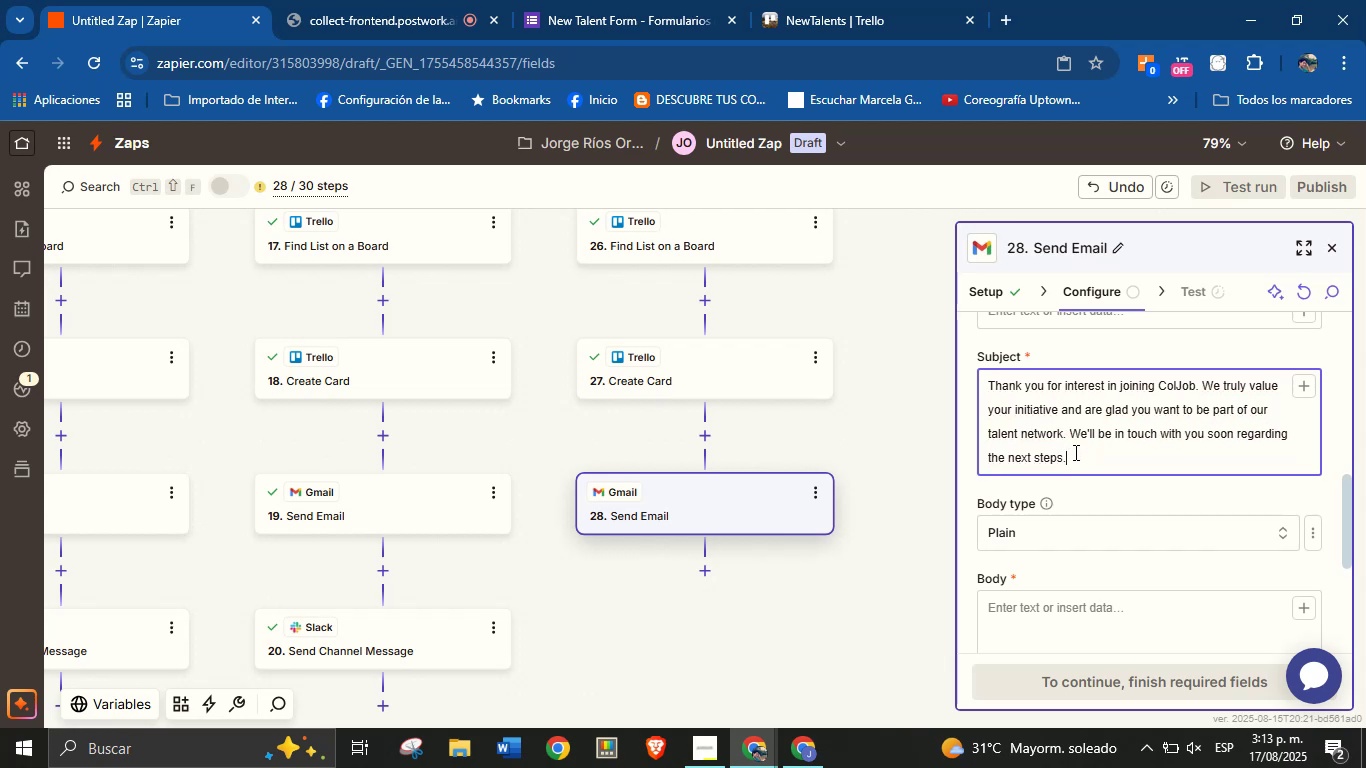 
key(ArrowRight)
 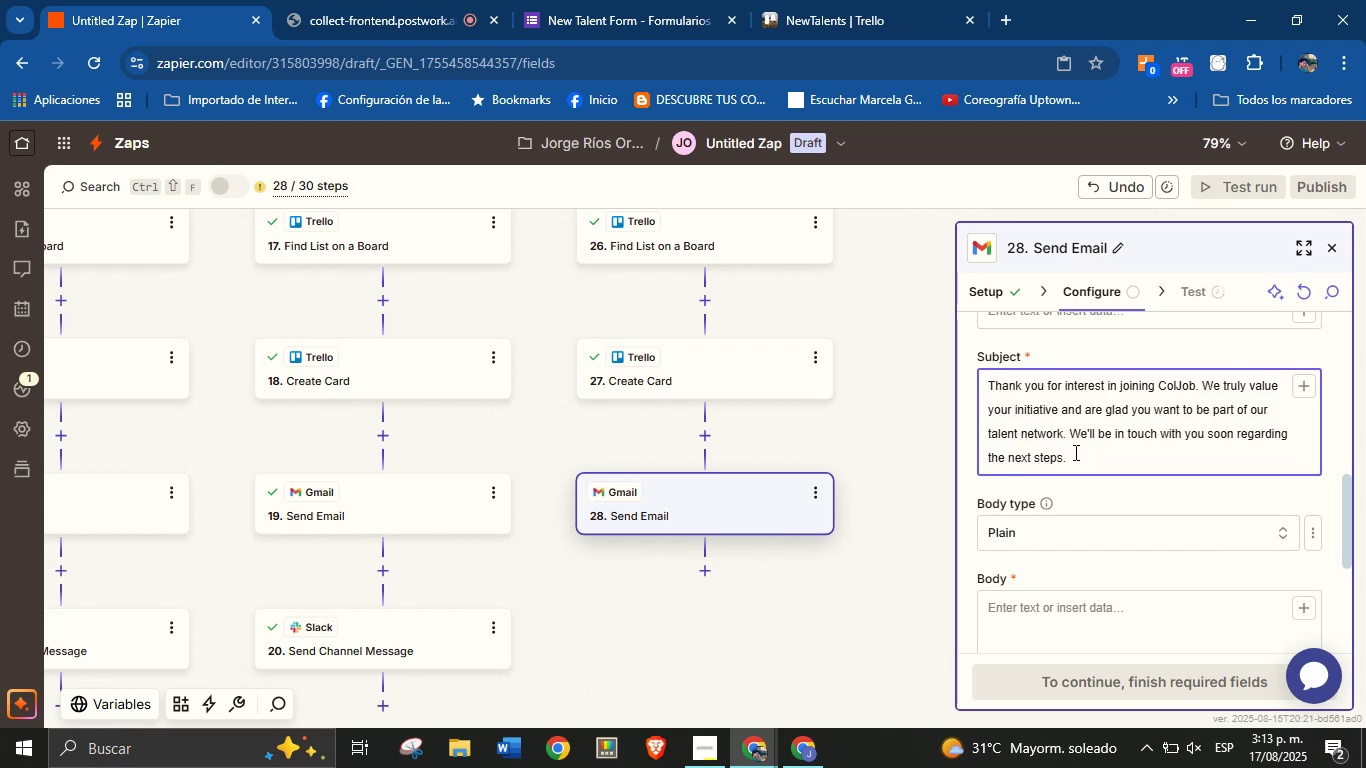 
key(Enter)
 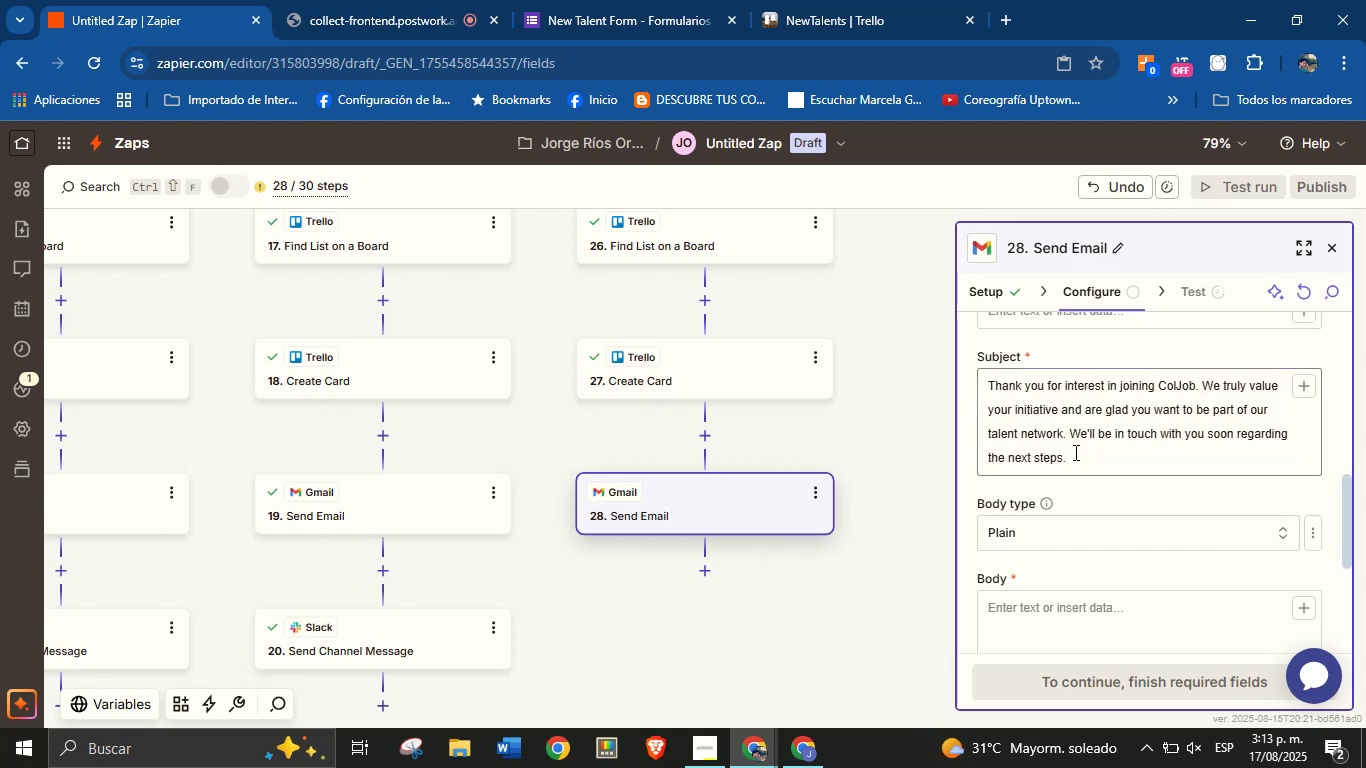 
key(Enter)
 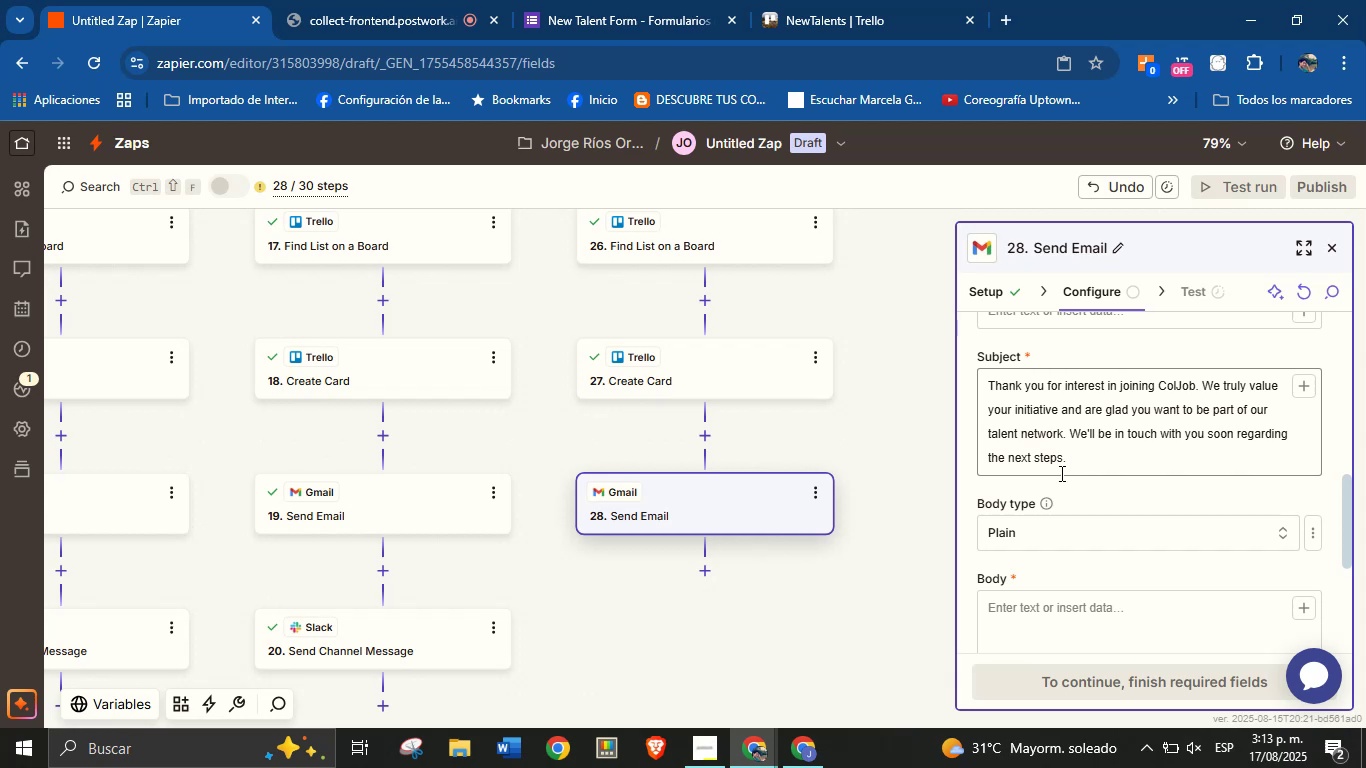 
double_click([1061, 425])
 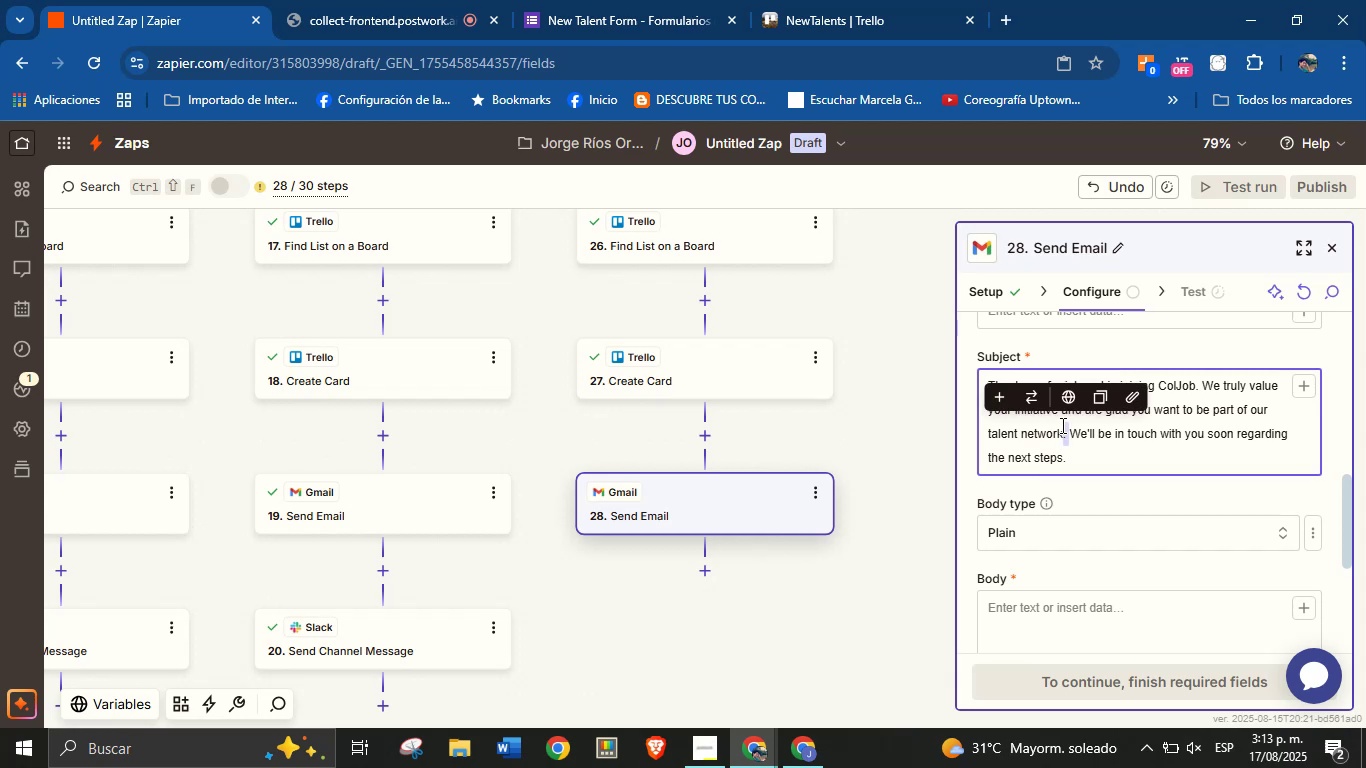 
triple_click([1061, 425])
 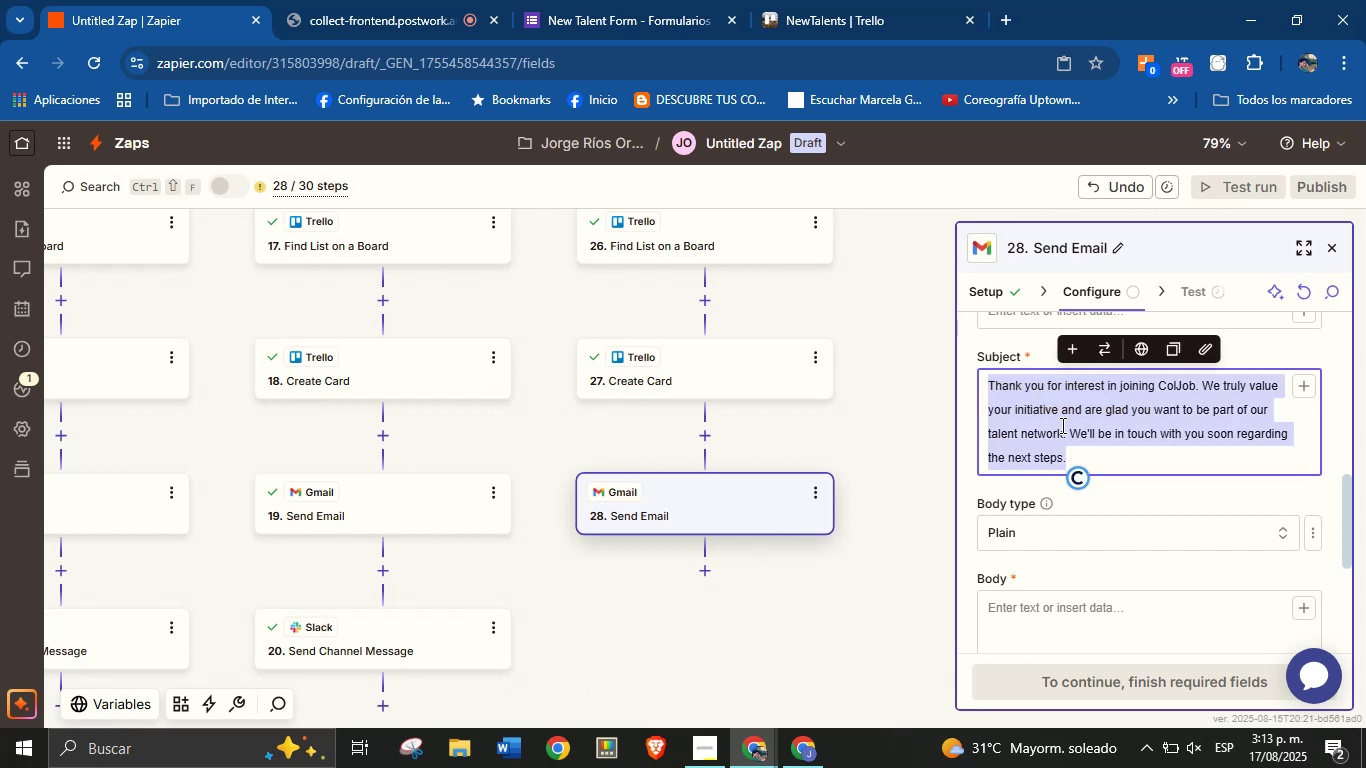 
key(Control+C)
 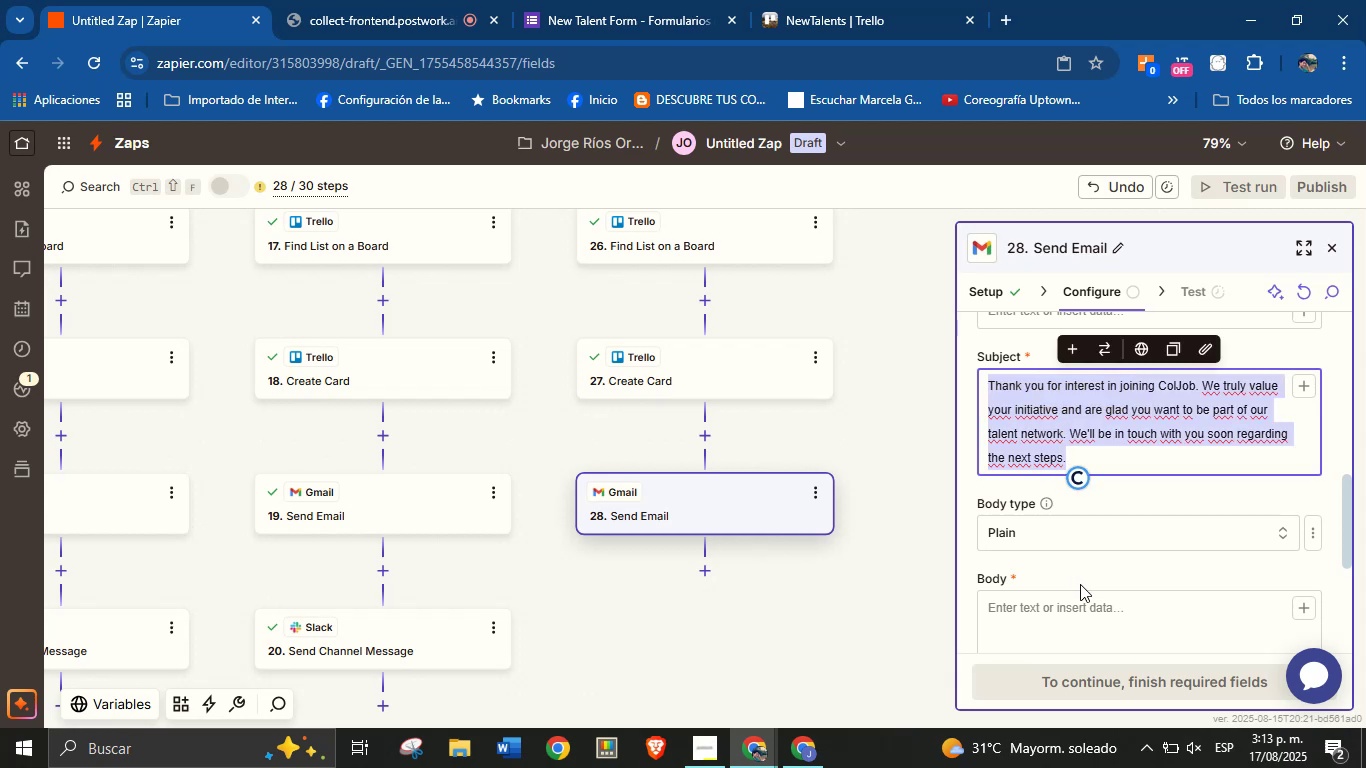 
left_click([1082, 593])
 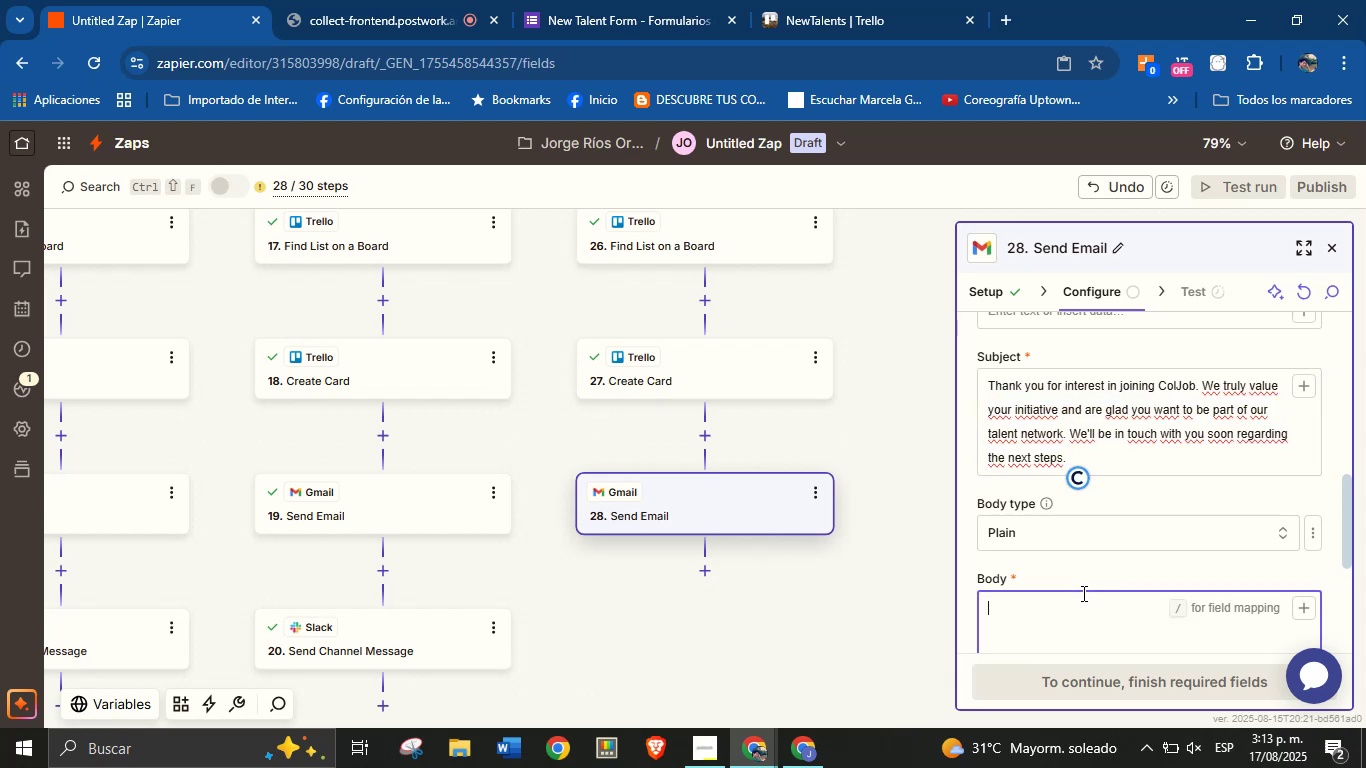 
key(Control+V)
 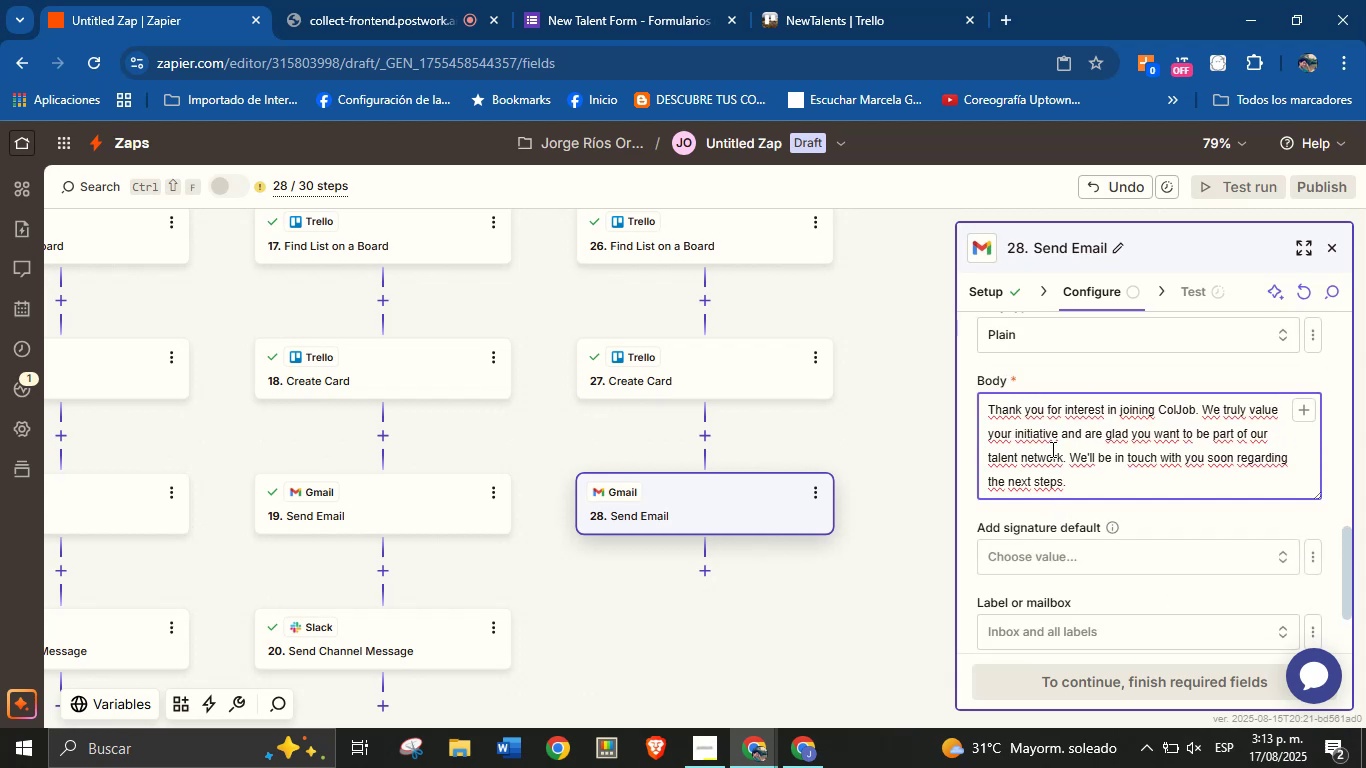 
scroll: coordinate [1050, 451], scroll_direction: up, amount: 2.0
 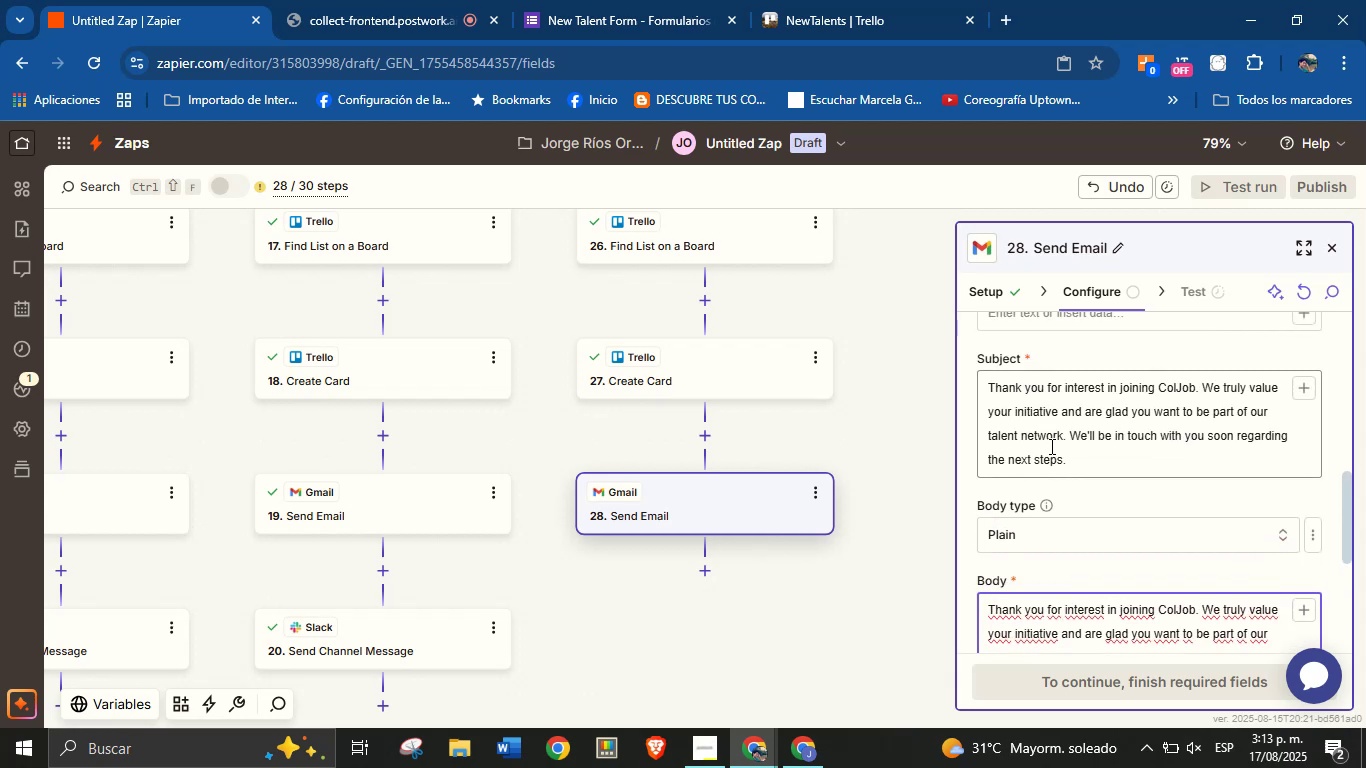 
double_click([1050, 446])
 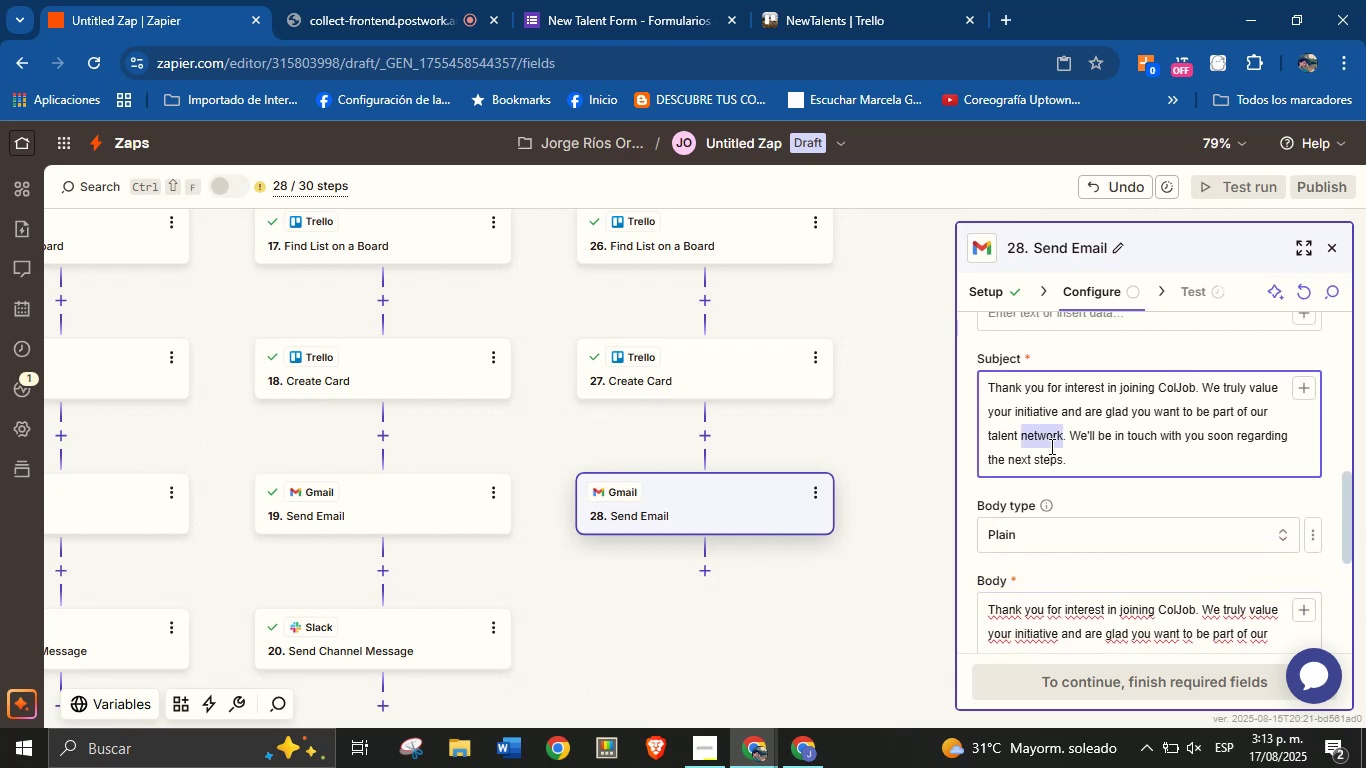 
triple_click([1050, 446])
 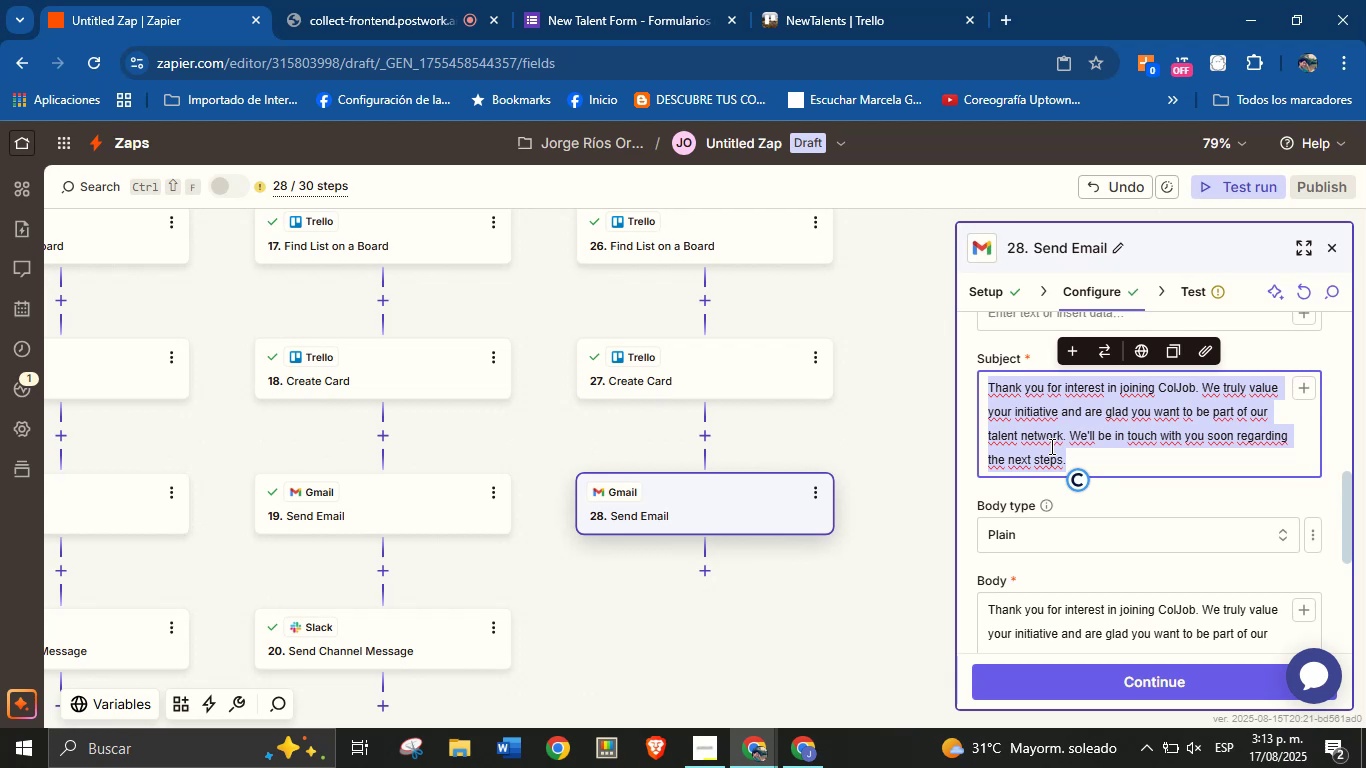 
left_click_drag(start_coordinate=[1081, 416], to_coordinate=[1081, 411])
 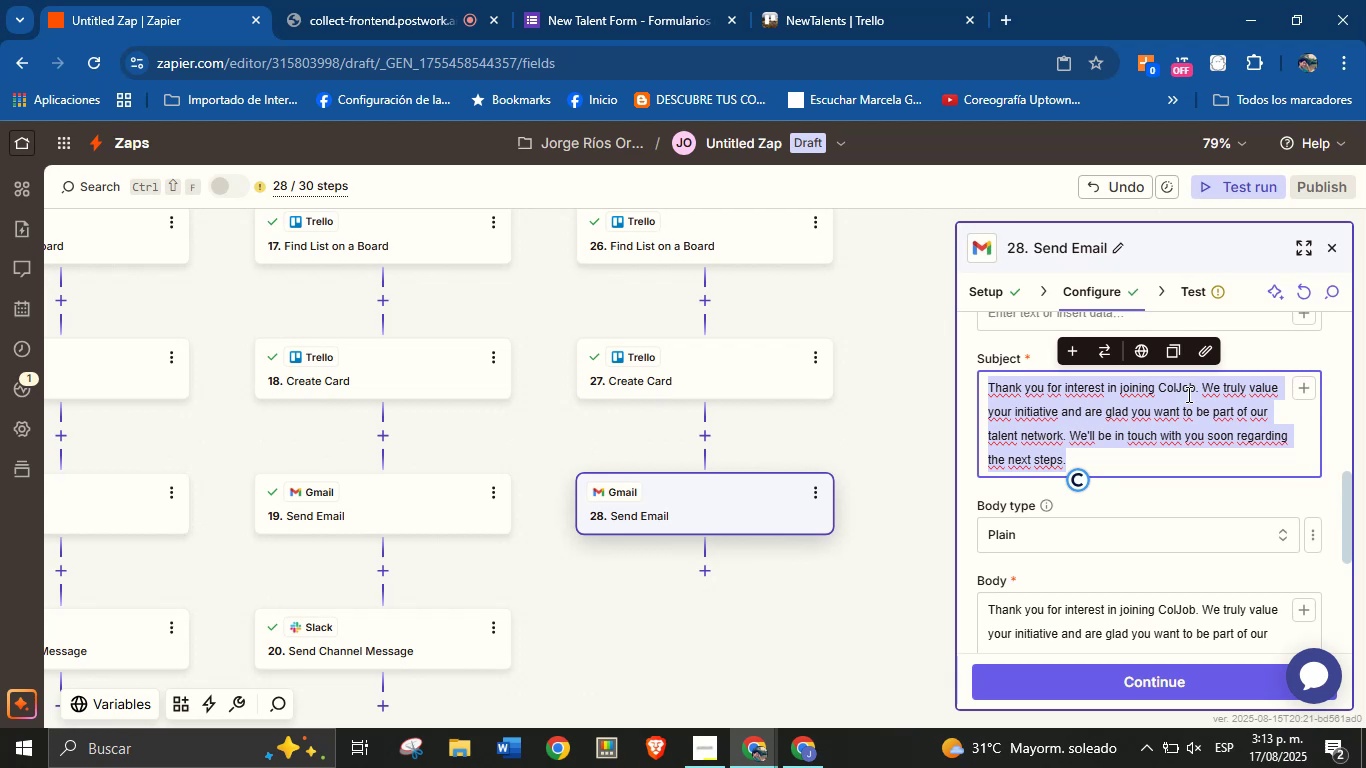 
left_click([1192, 389])
 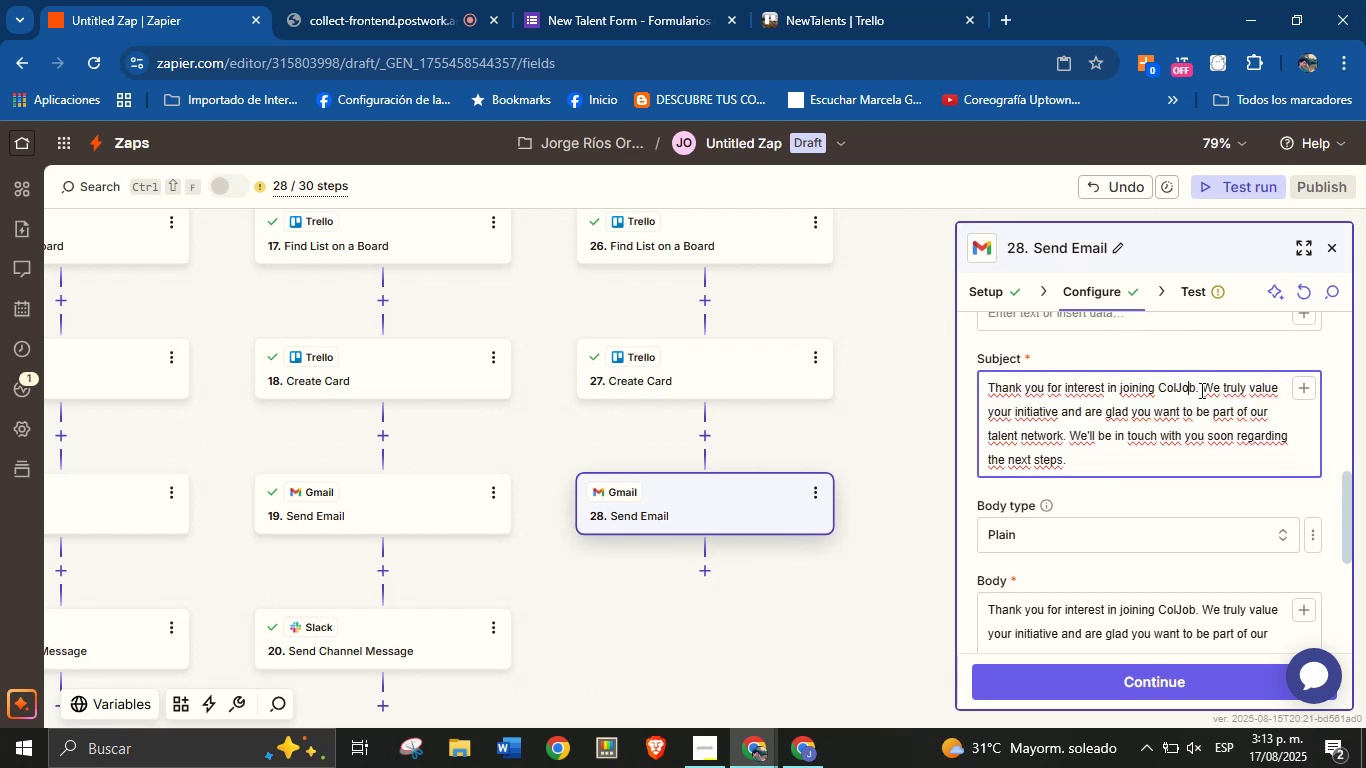 
left_click_drag(start_coordinate=[1201, 389], to_coordinate=[1221, 452])
 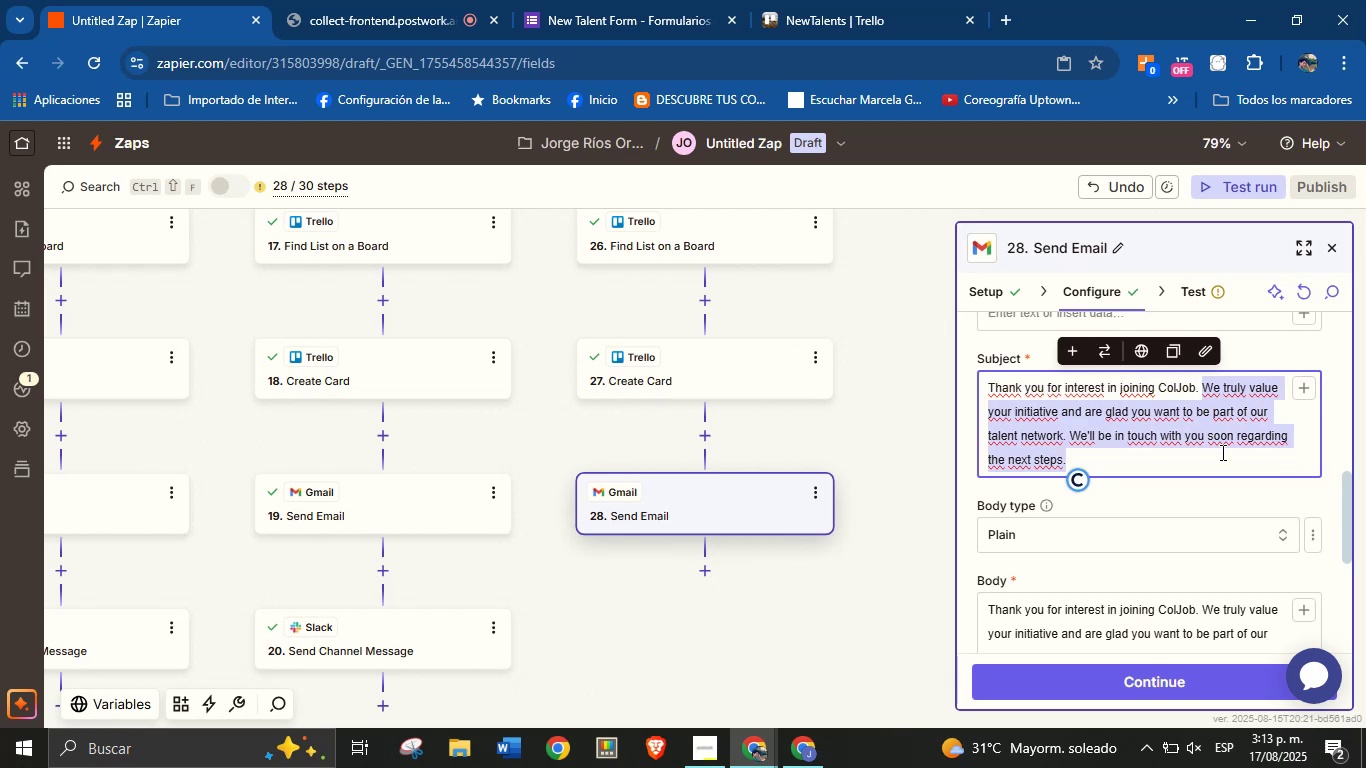 
key(Backspace)
 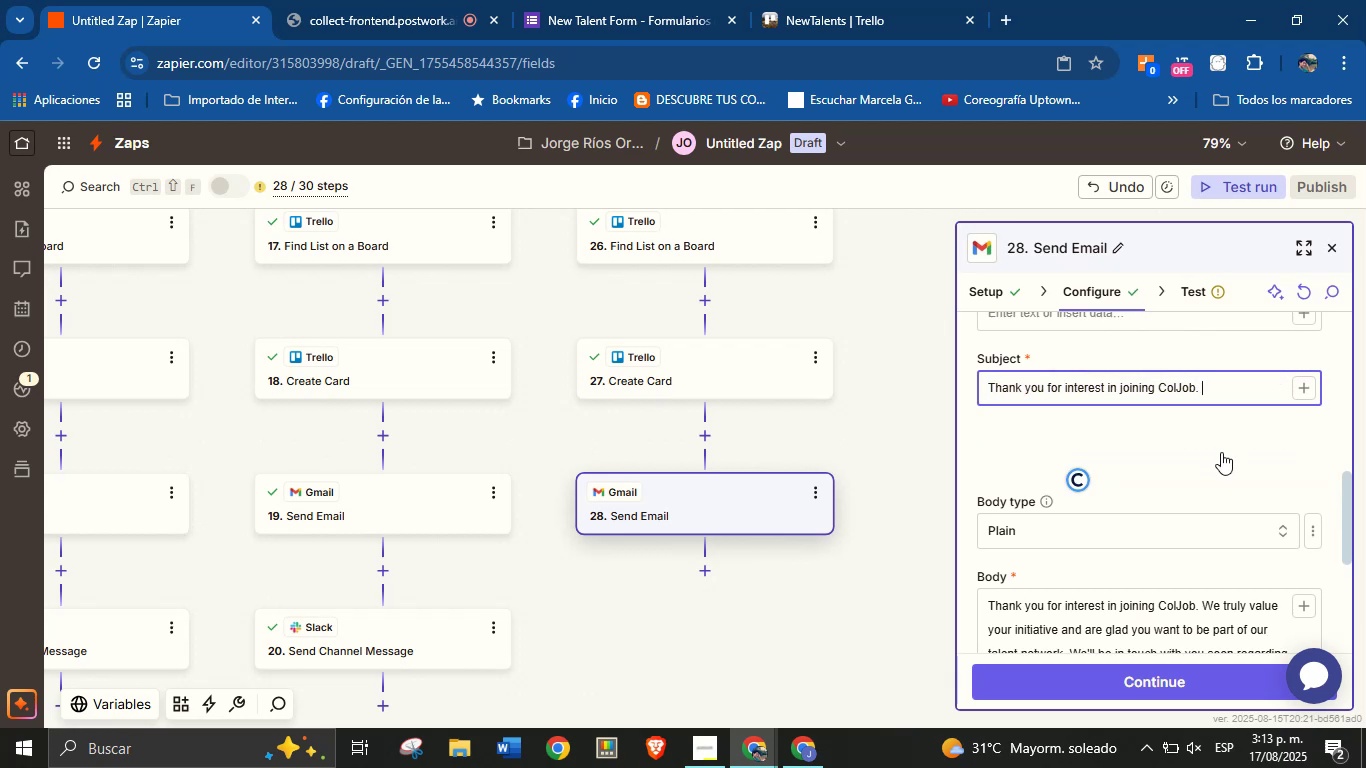 
key(Backspace)
 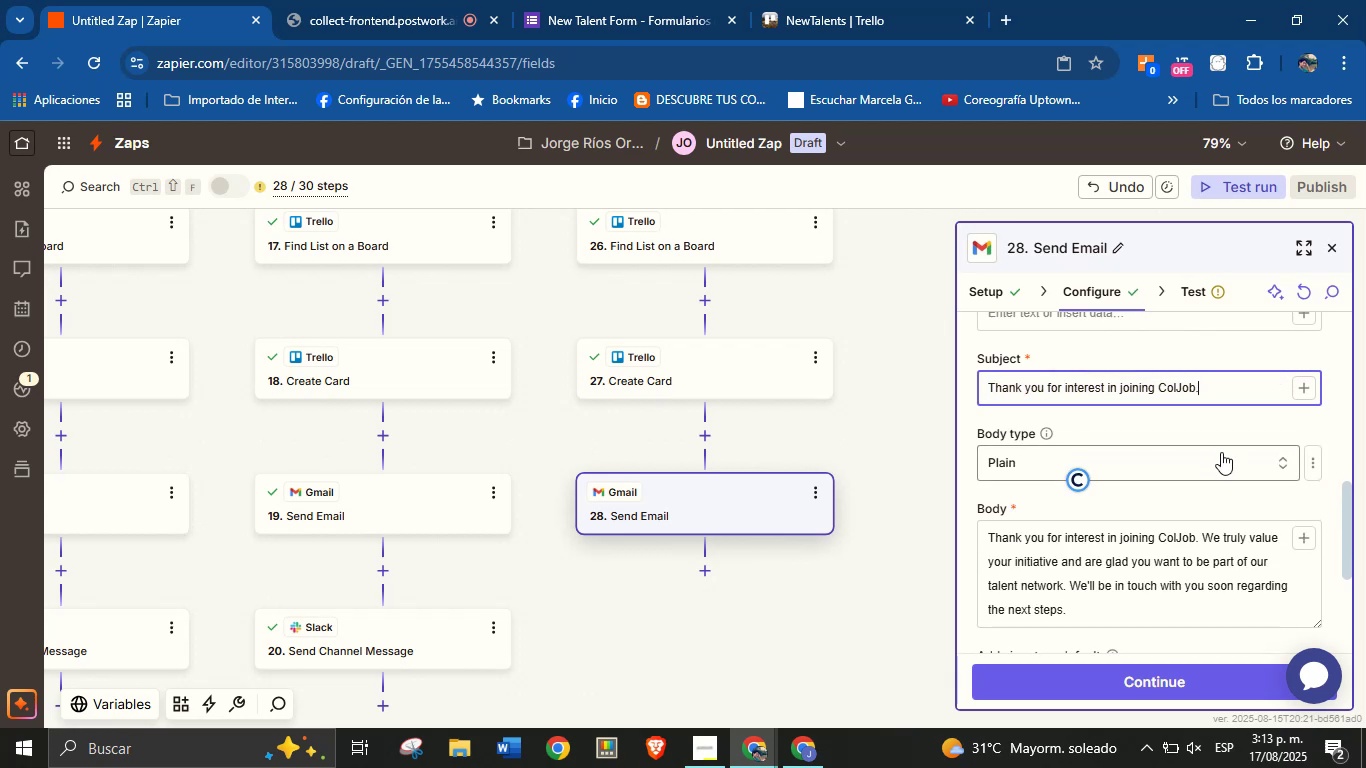 
key(Backspace)
 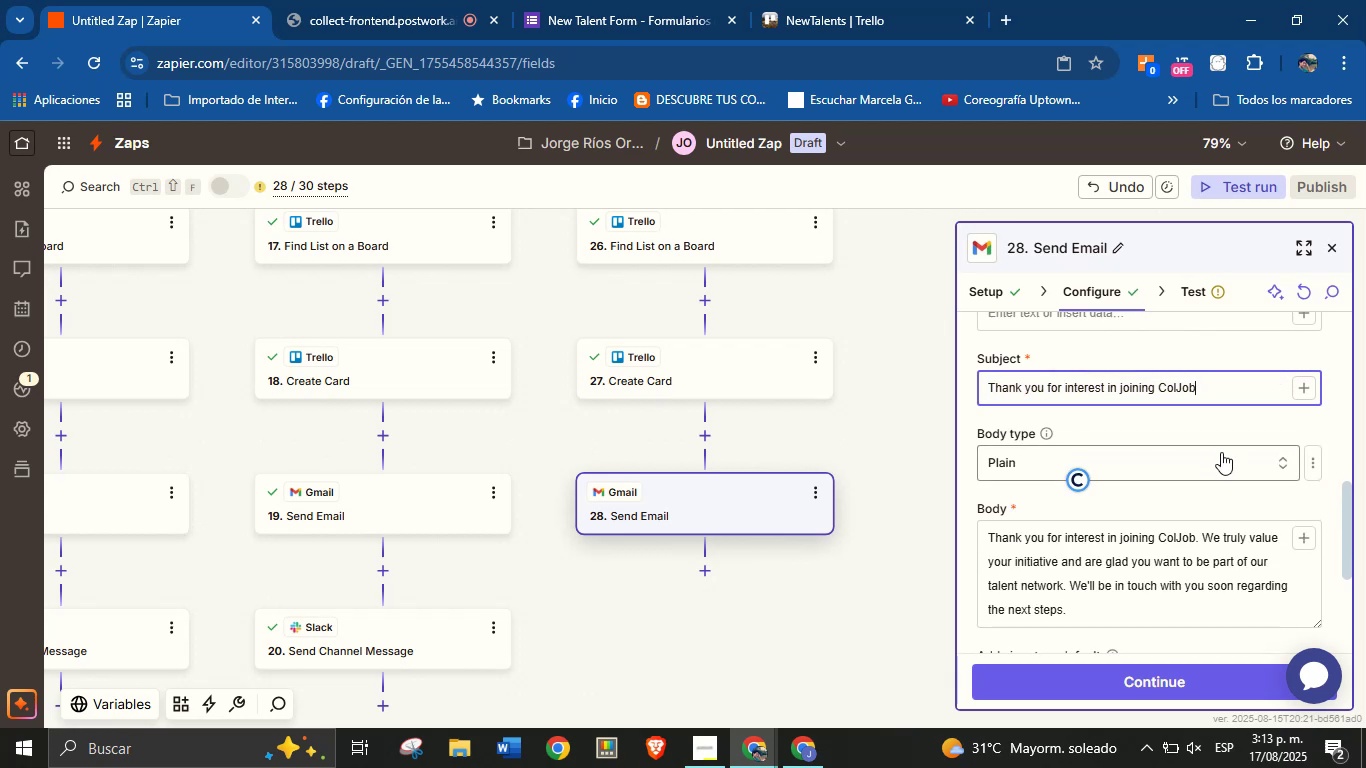 
key(Shift+1)
 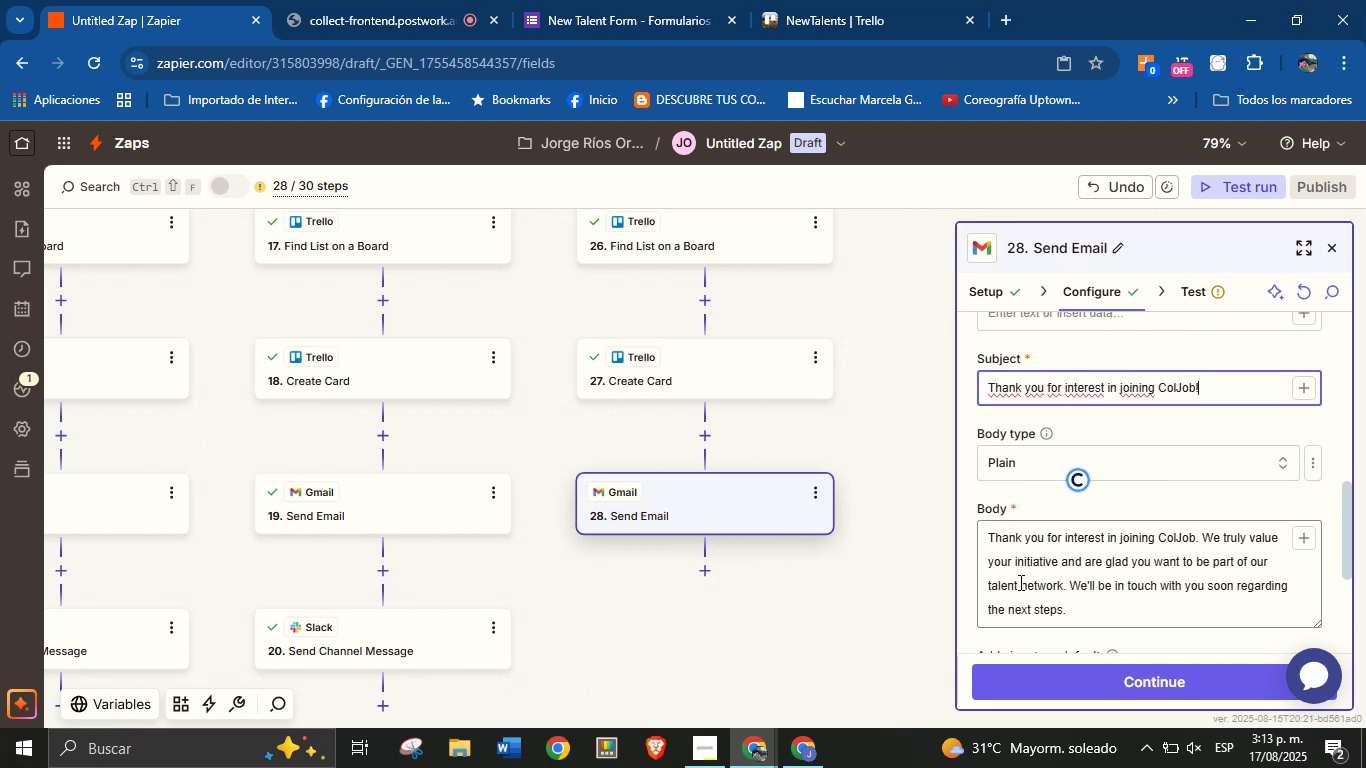 
left_click([989, 541])
 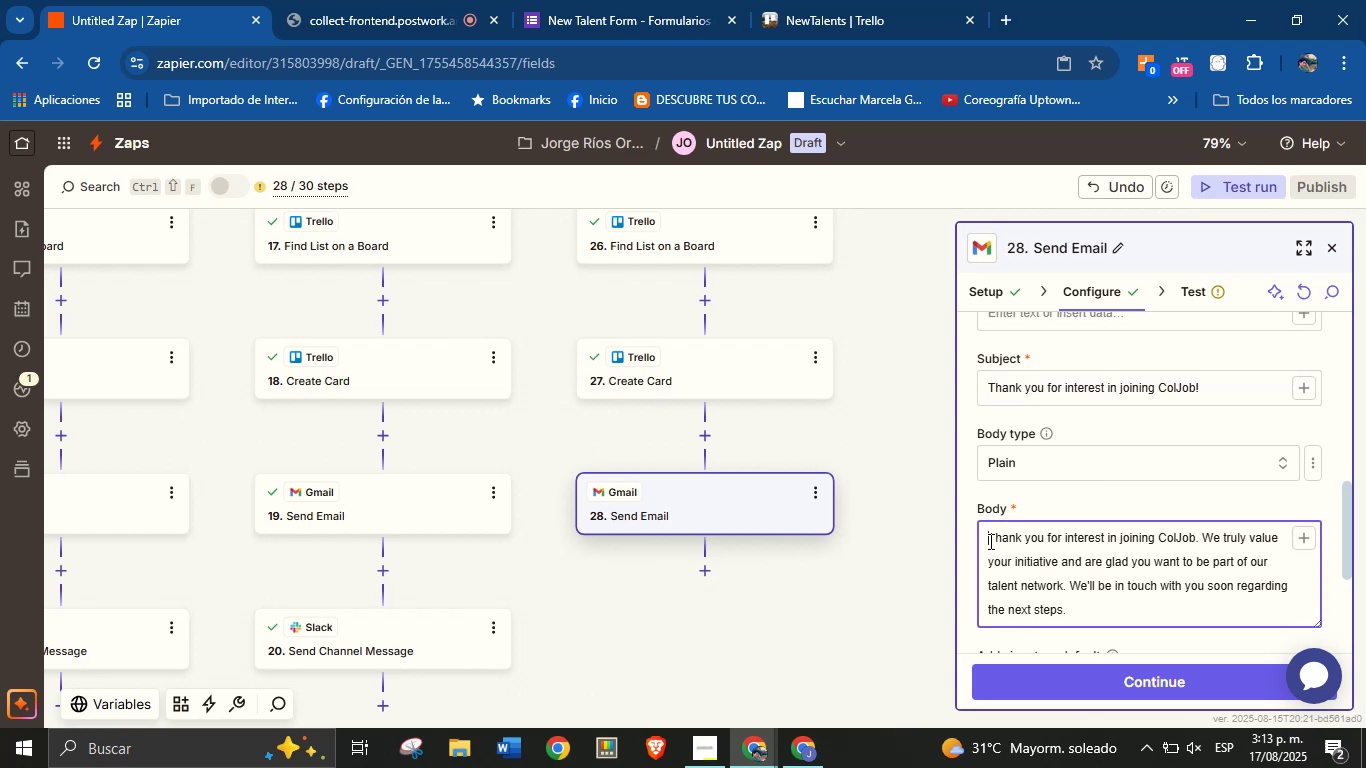 
key(Enter)
 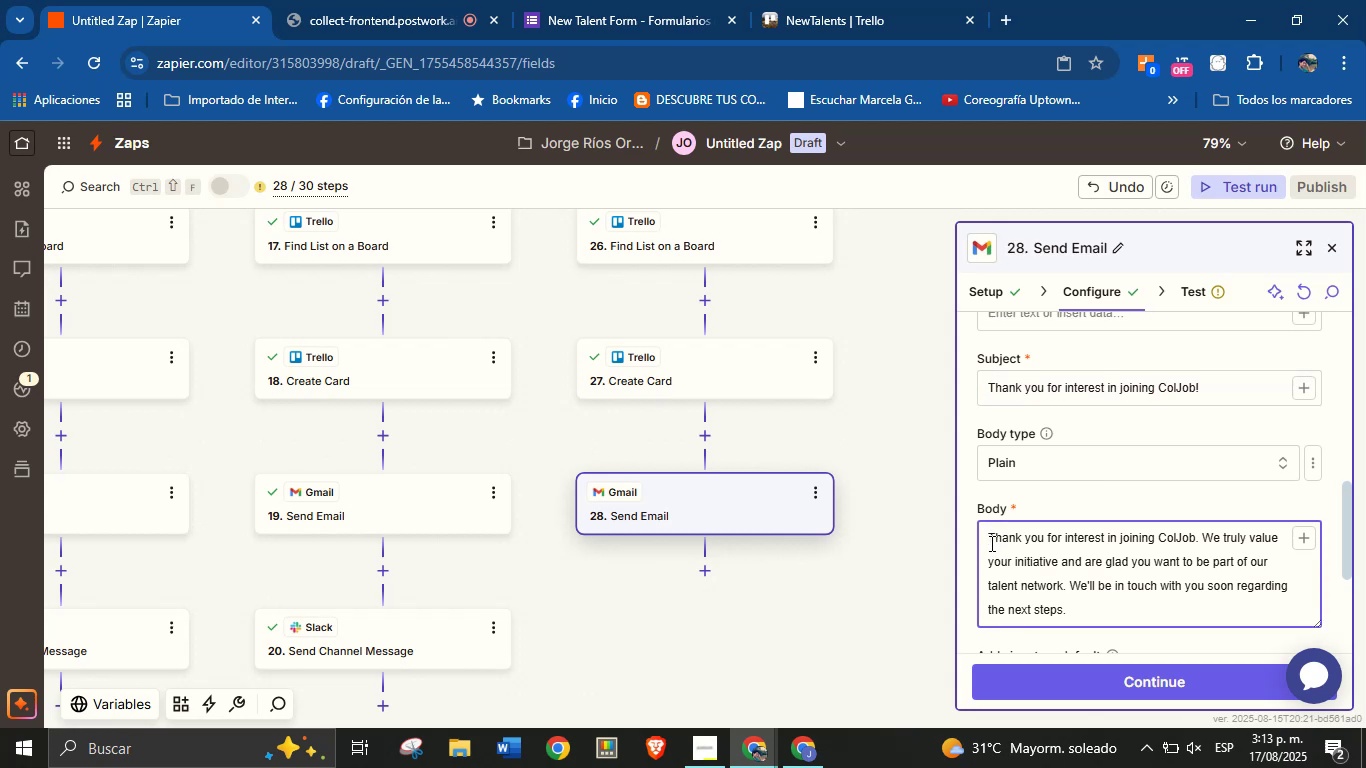 
key(Enter)
 